 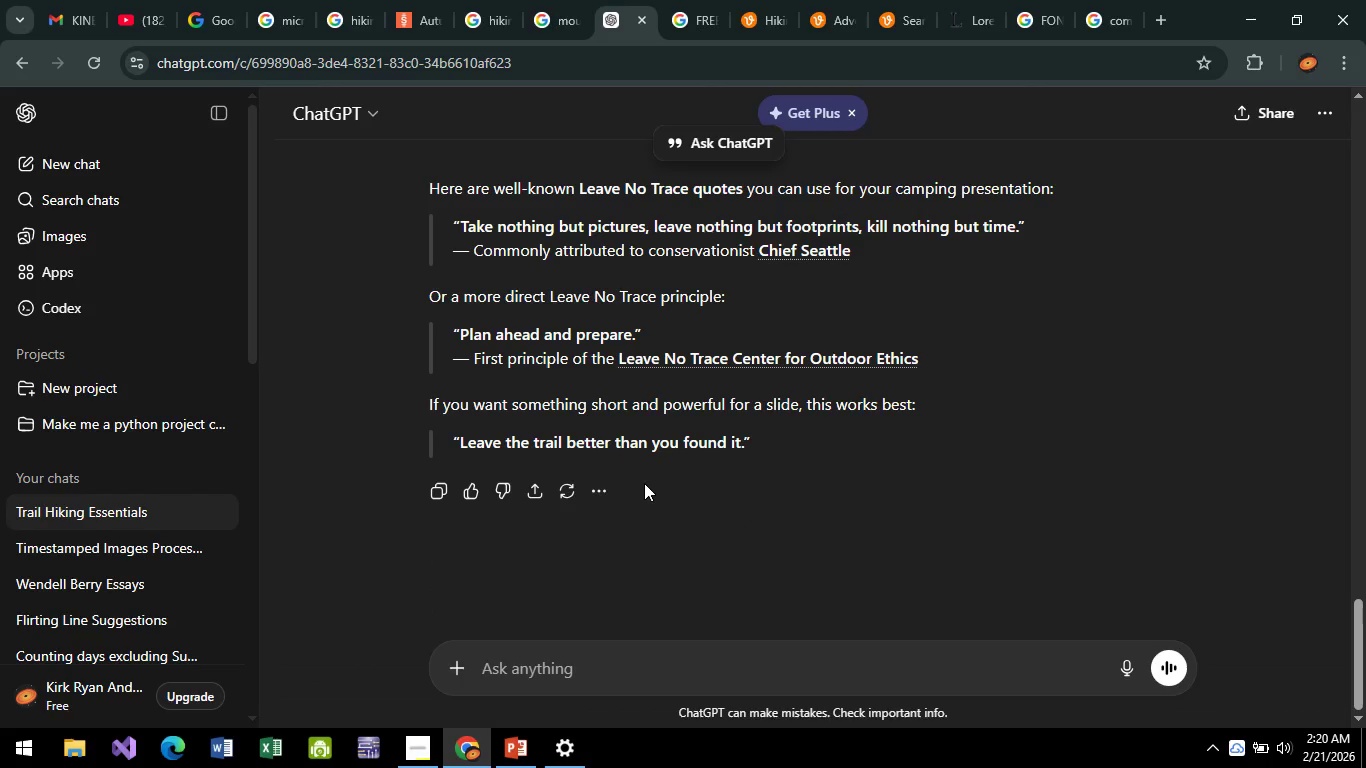 
scroll: coordinate [644, 483], scroll_direction: up, amount: 5.0
 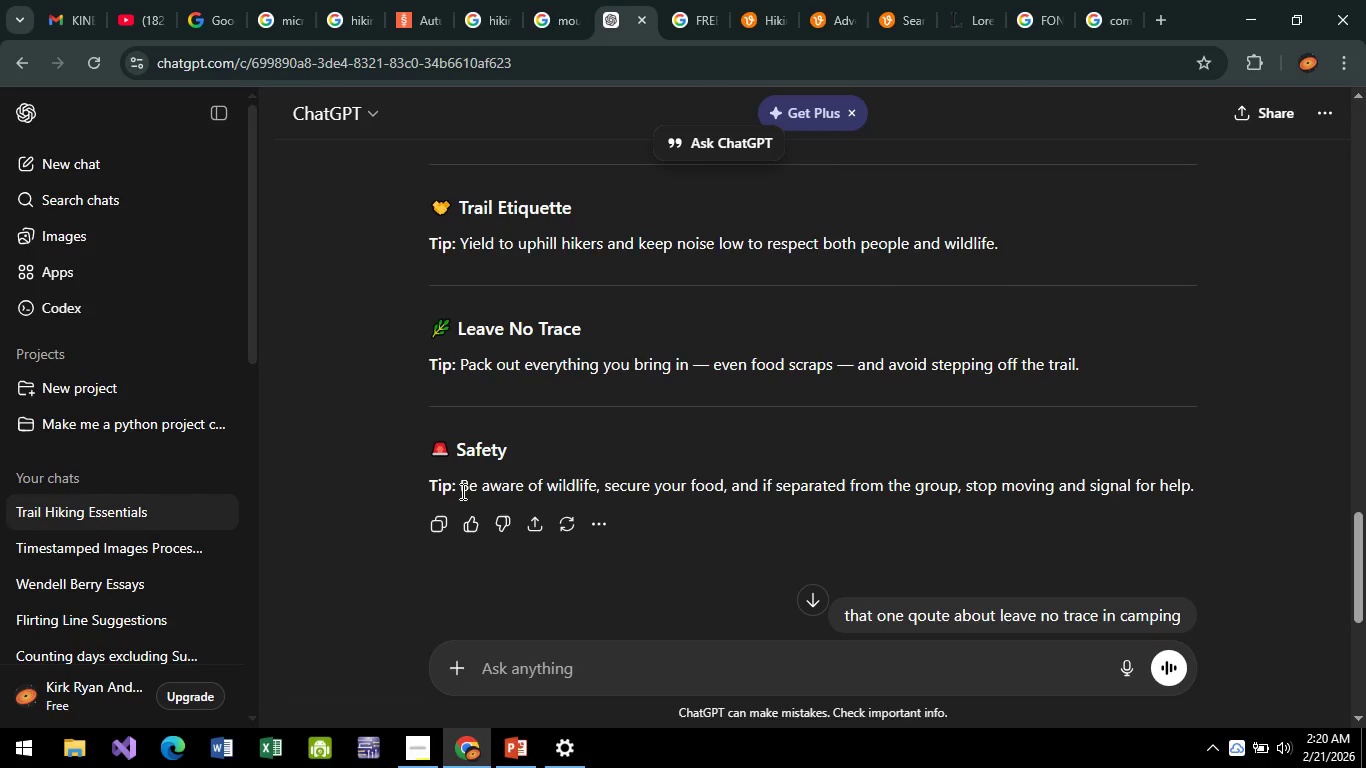 
left_click_drag(start_coordinate=[461, 491], to_coordinate=[1200, 496])
 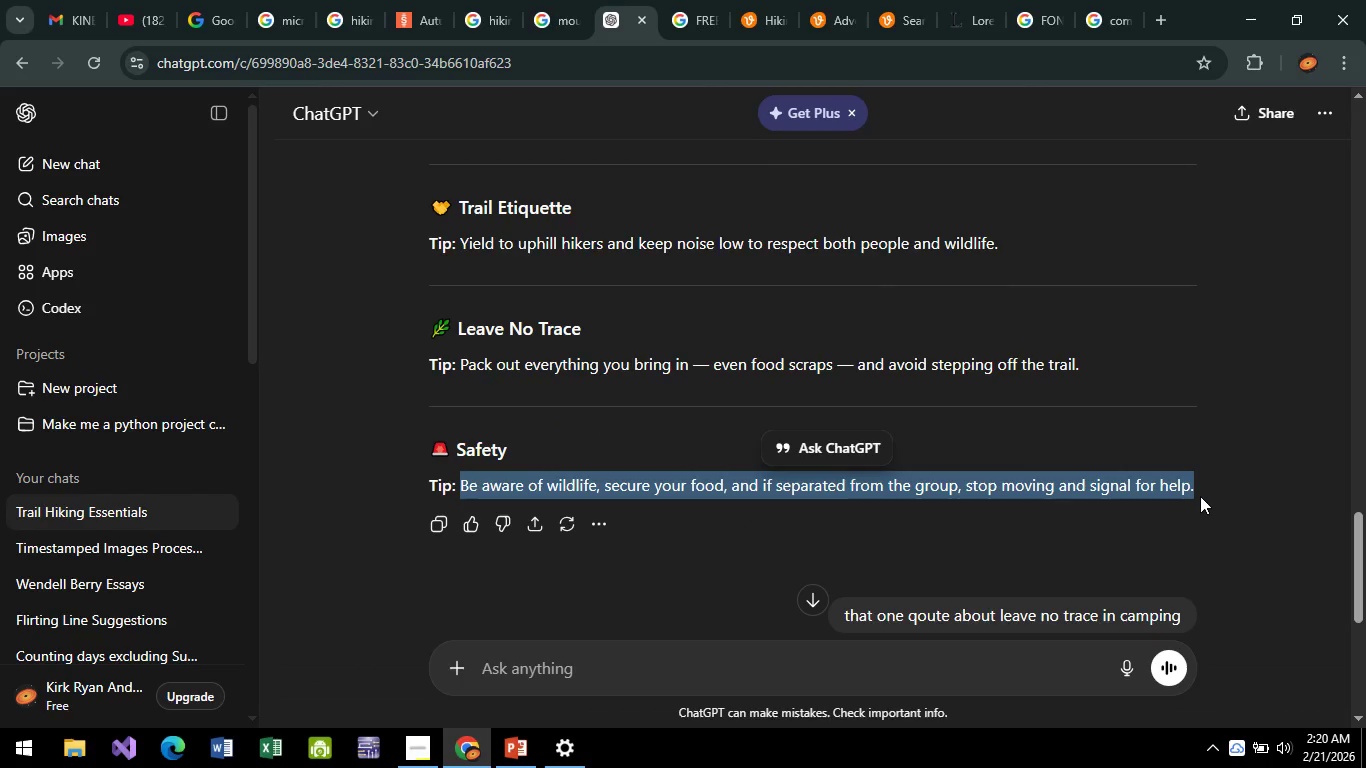 
key(Control+C)
 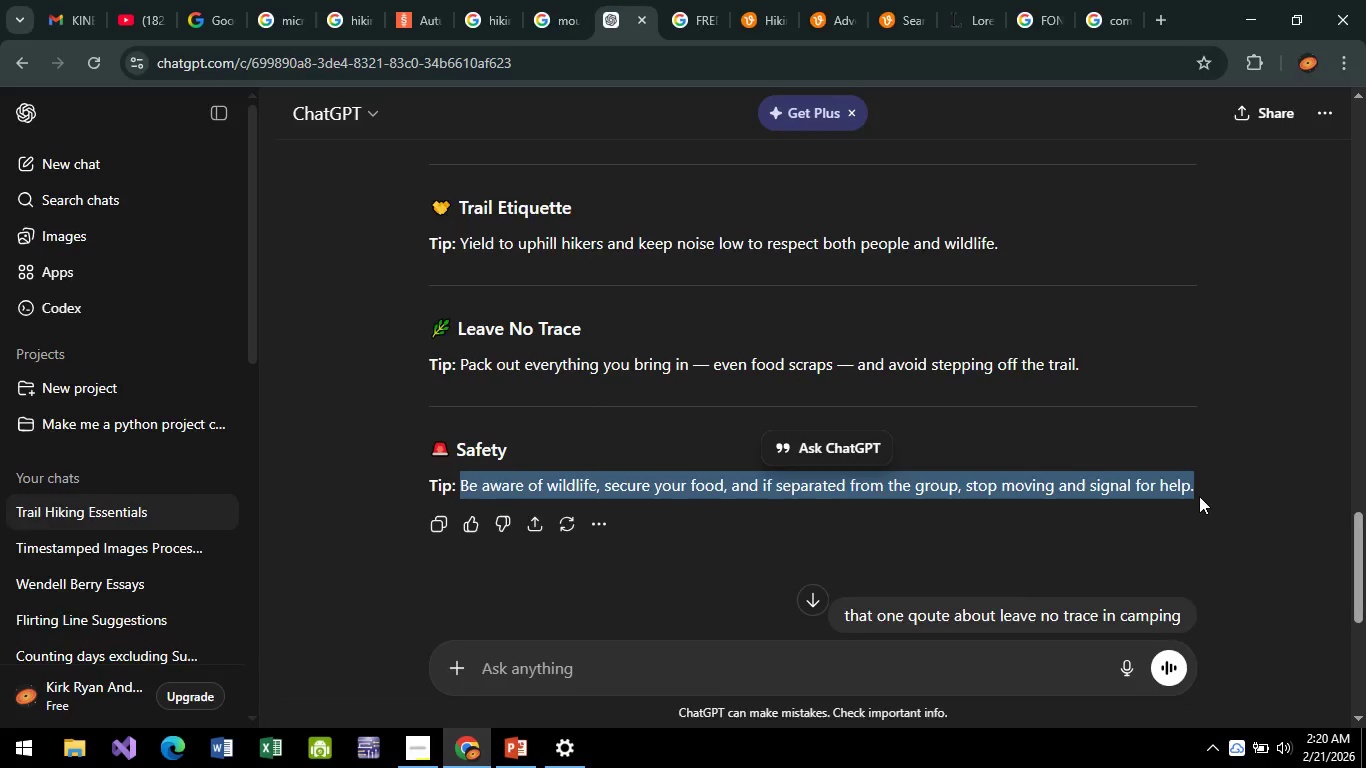 
key(Alt+AltLeft)
 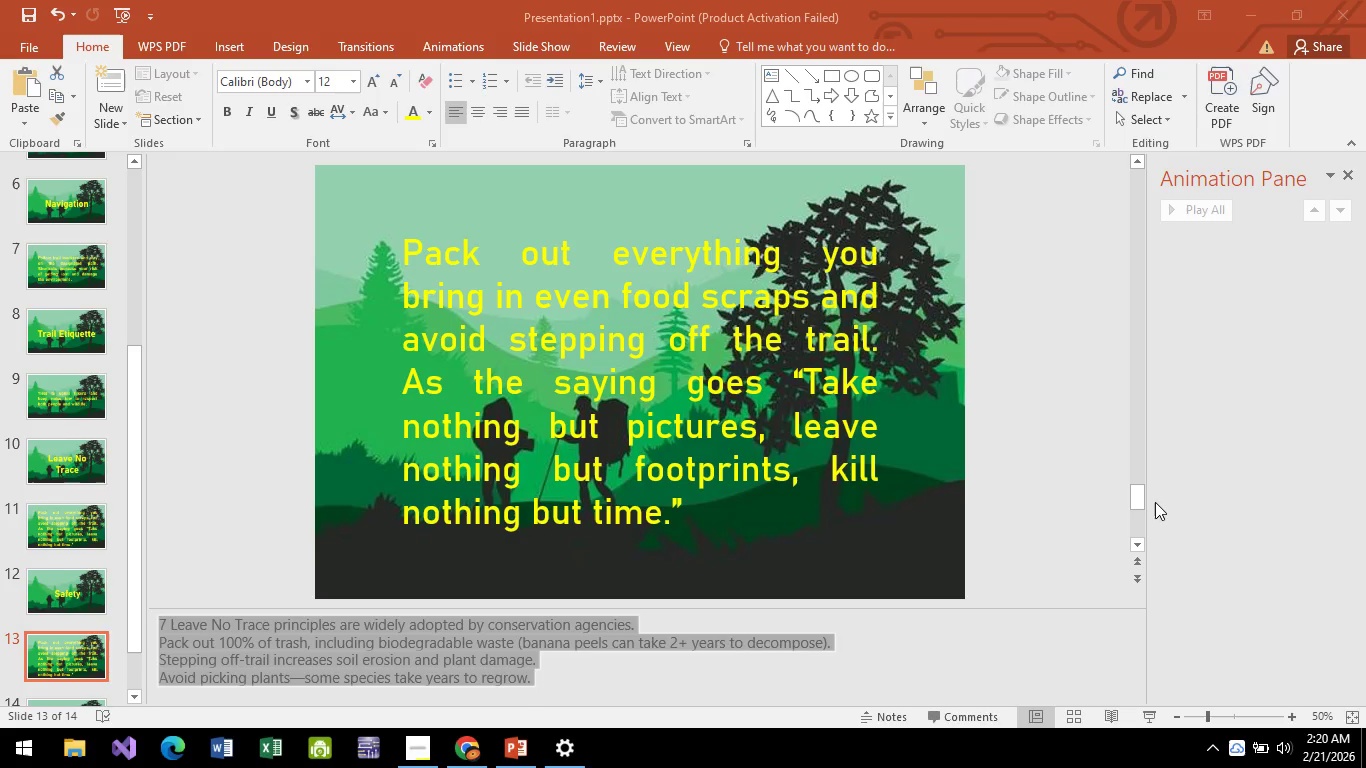 
key(Alt+Tab)
 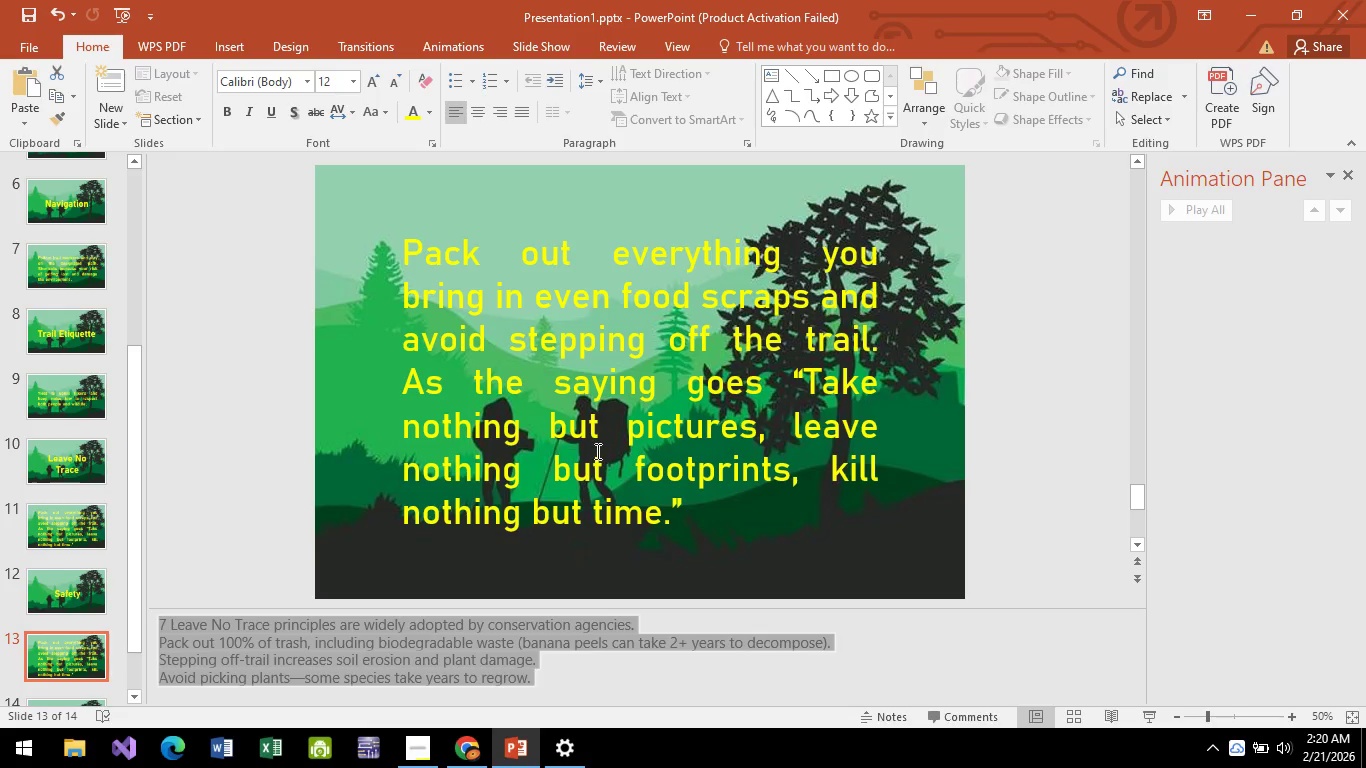 
key(Control+A)
 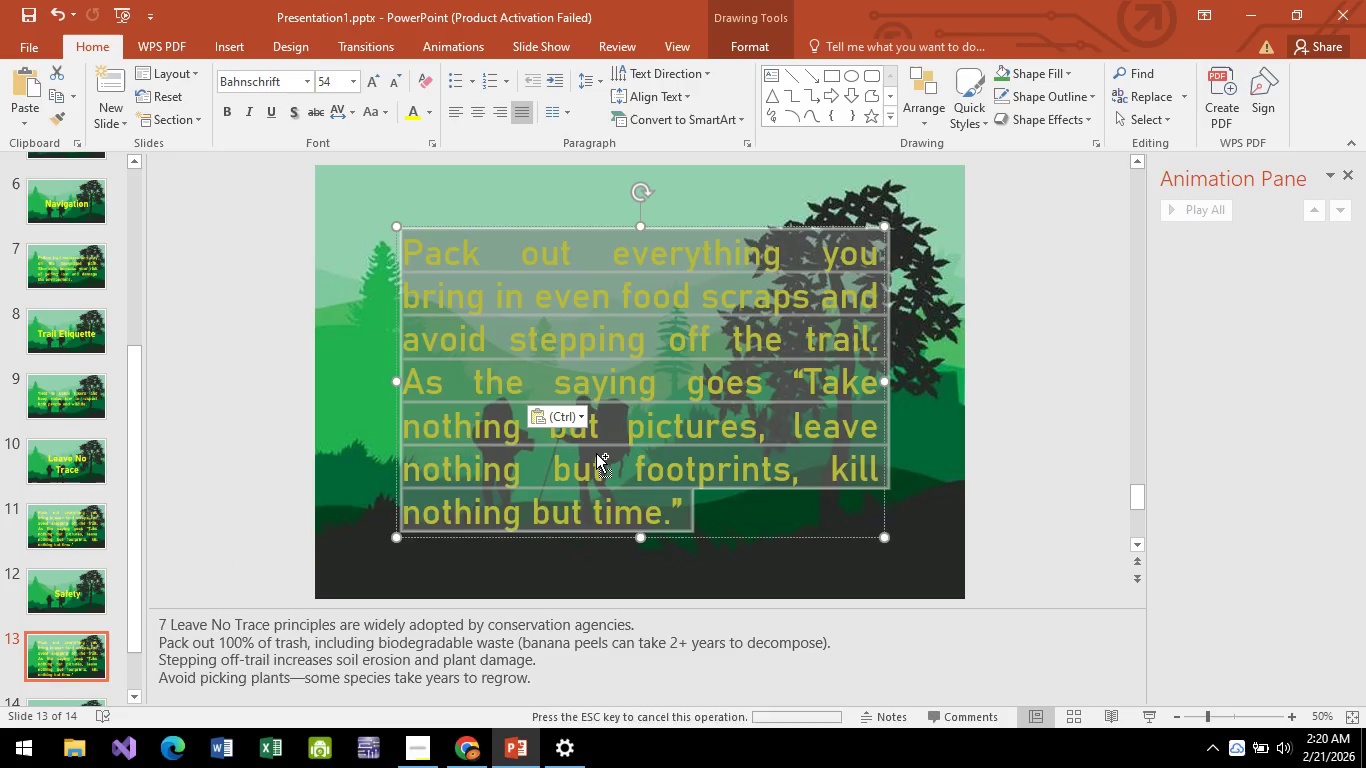 
key(Control+V)
 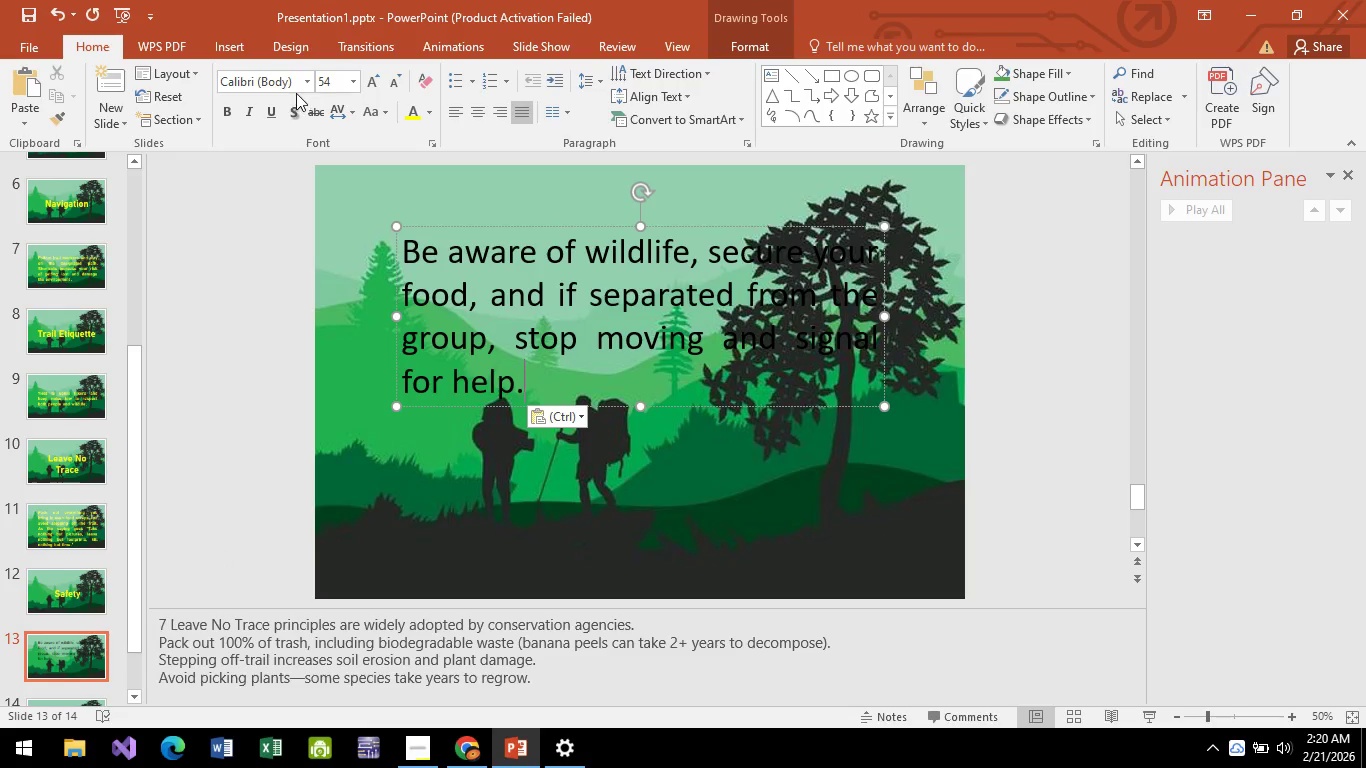 
left_click([301, 78])
 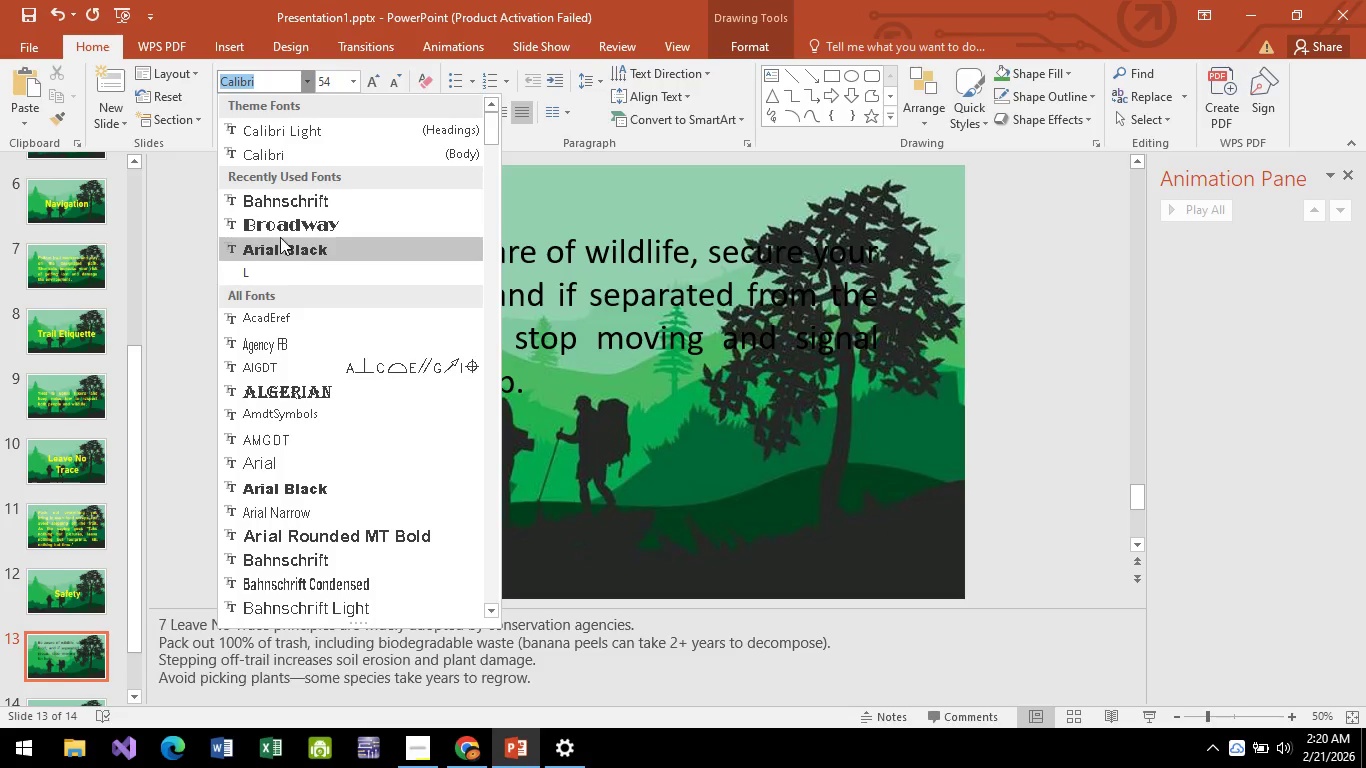 
left_click([282, 209])
 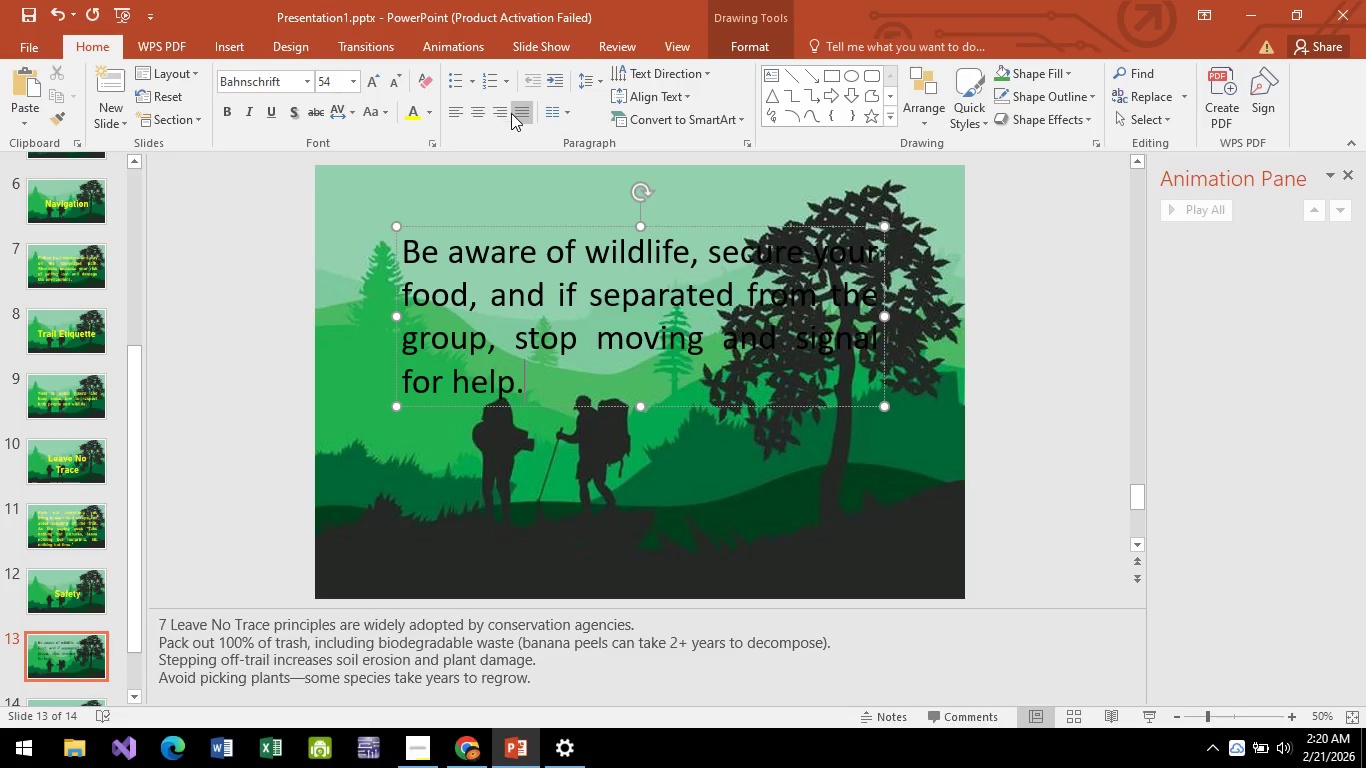 
left_click([512, 112])
 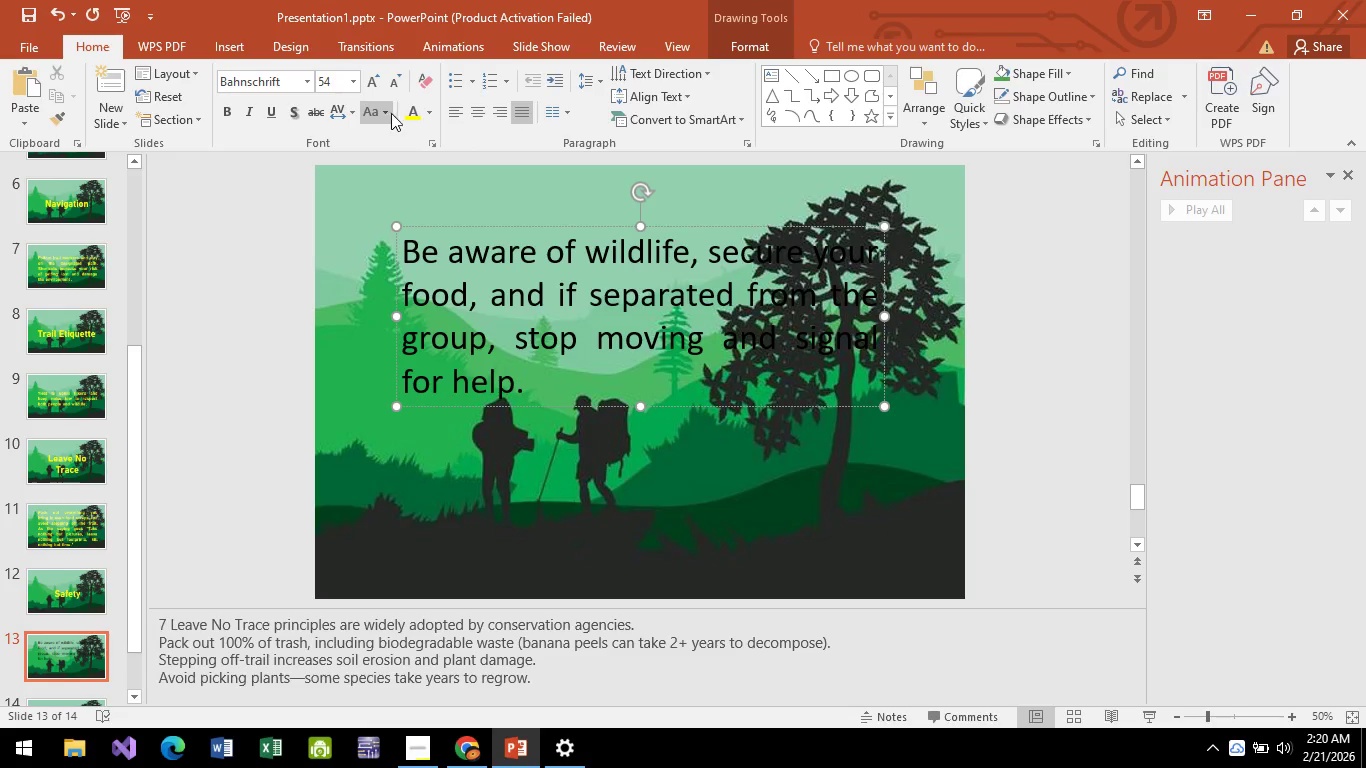 
left_click([410, 114])
 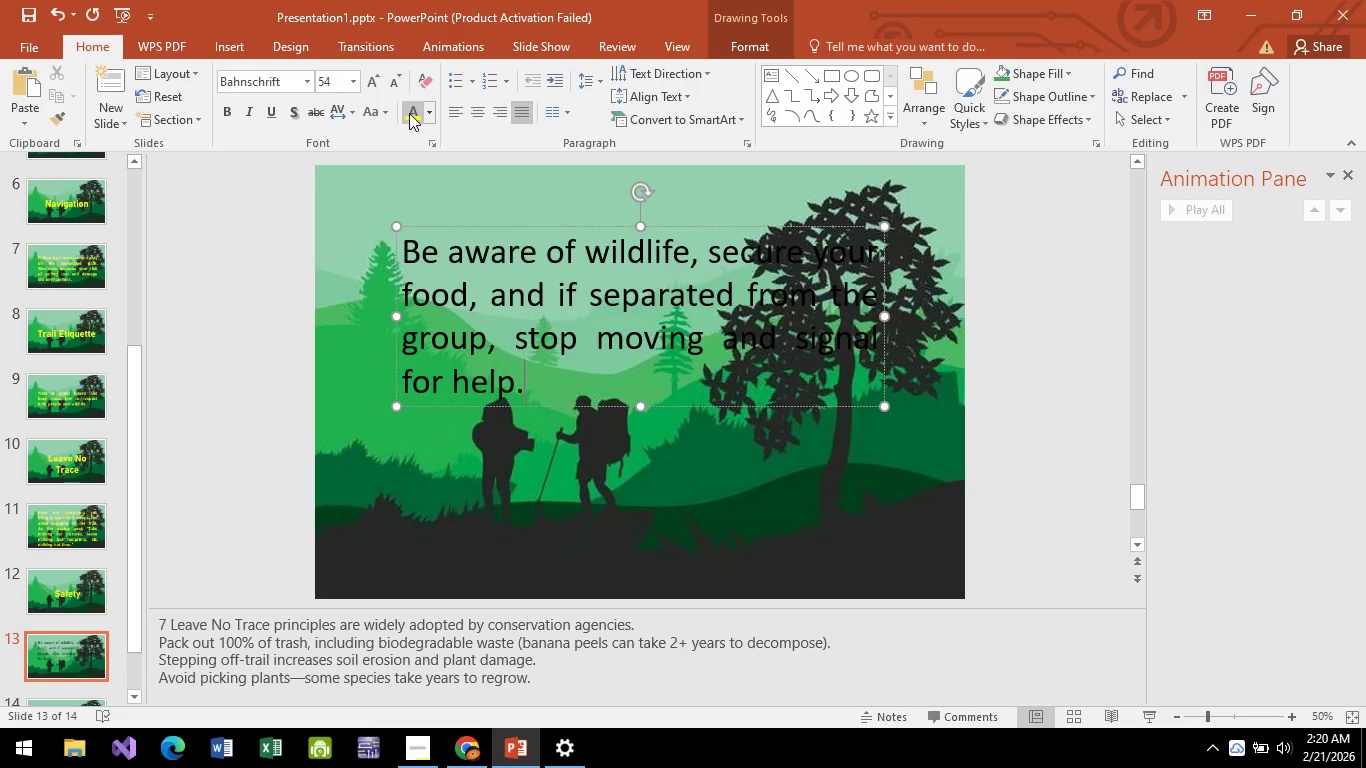 
left_click([409, 113])
 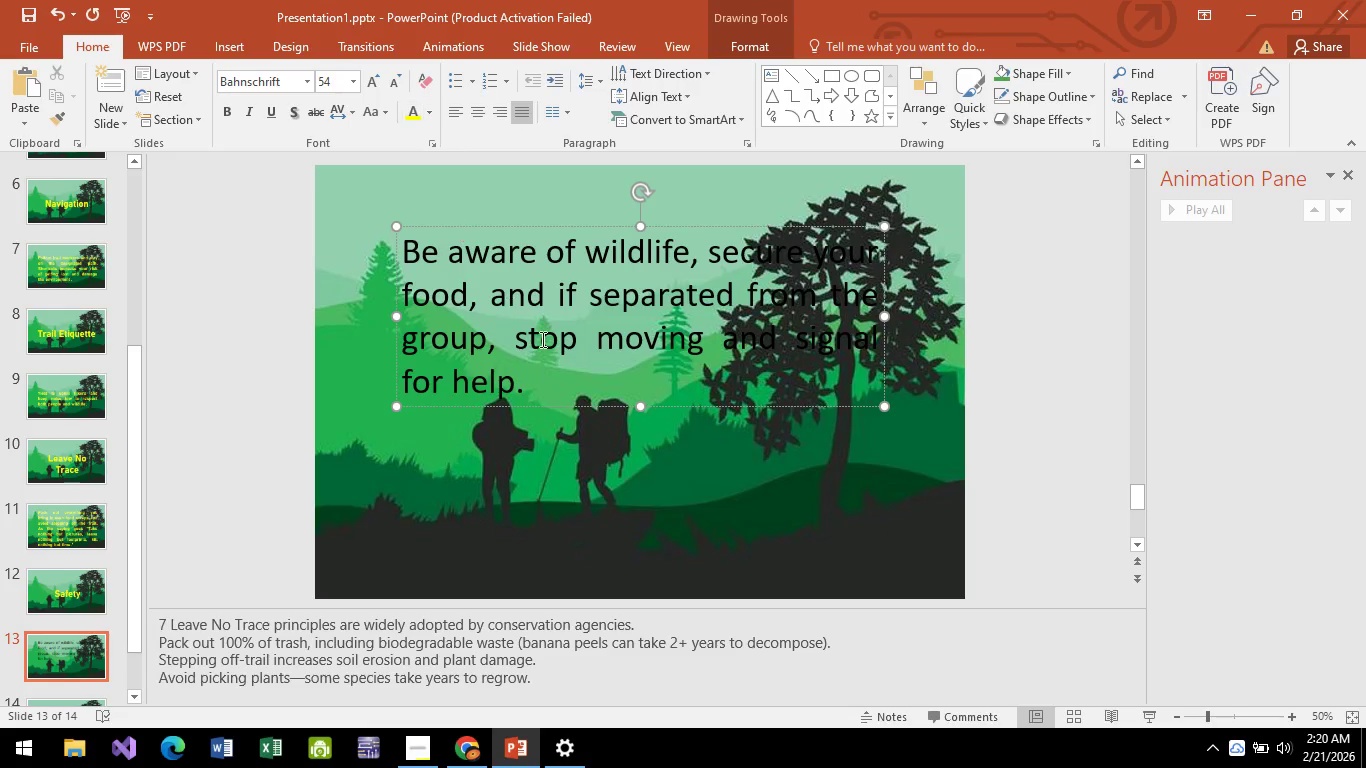 
left_click([541, 339])
 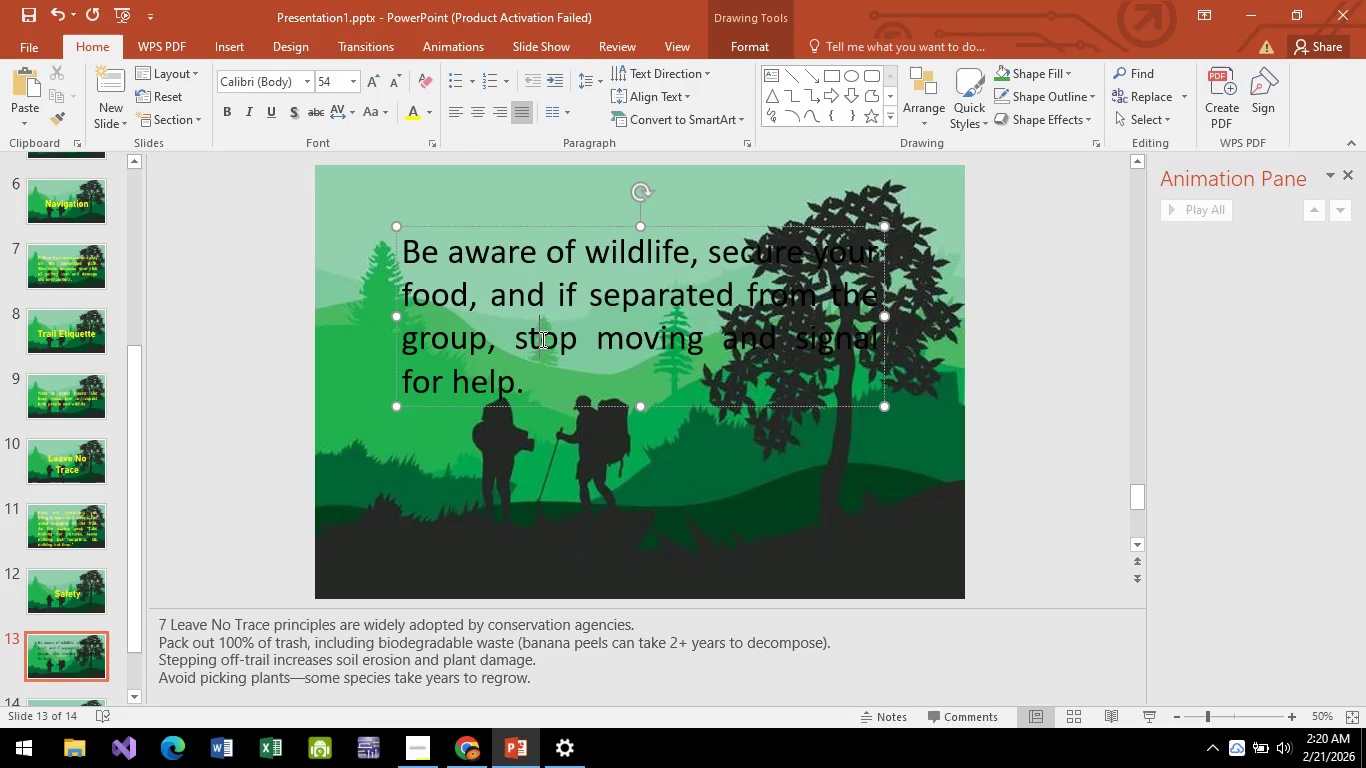 
key(Control+A)
 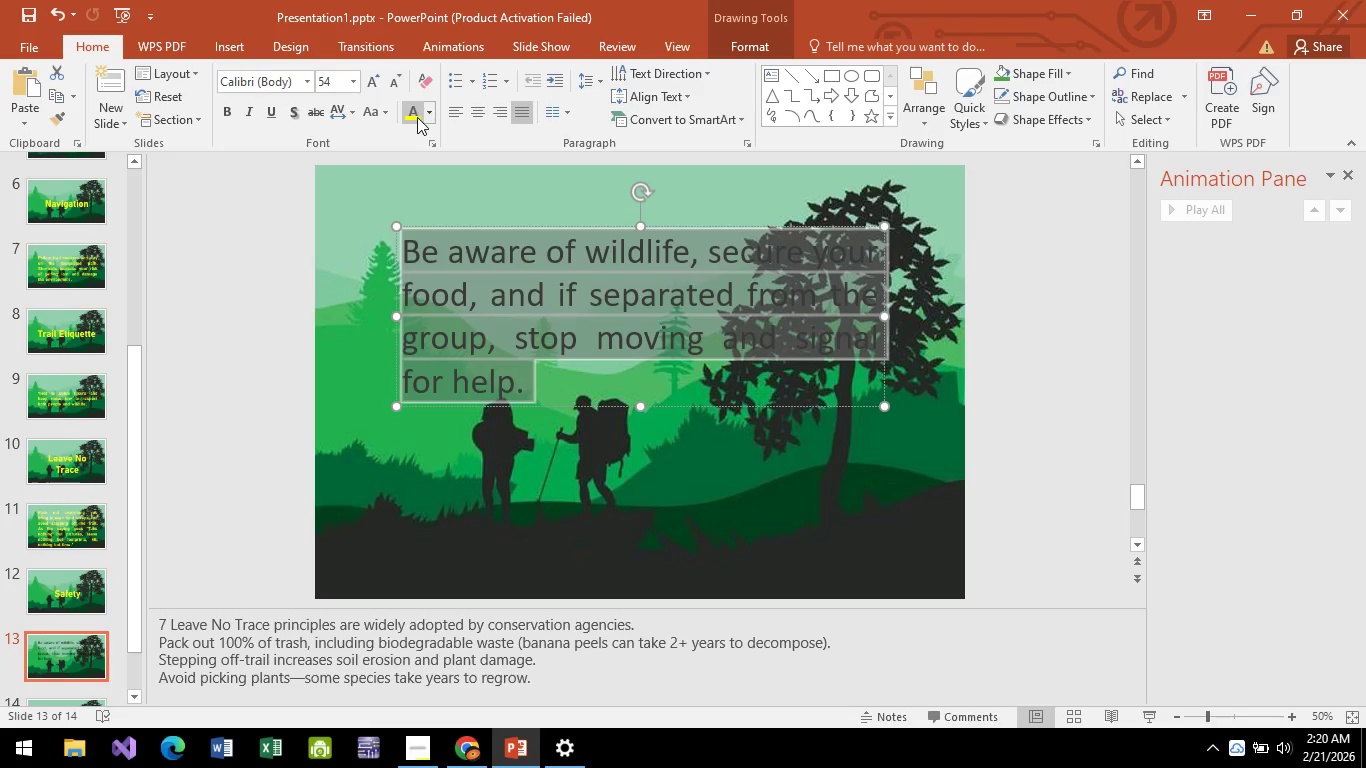 
left_click([415, 117])
 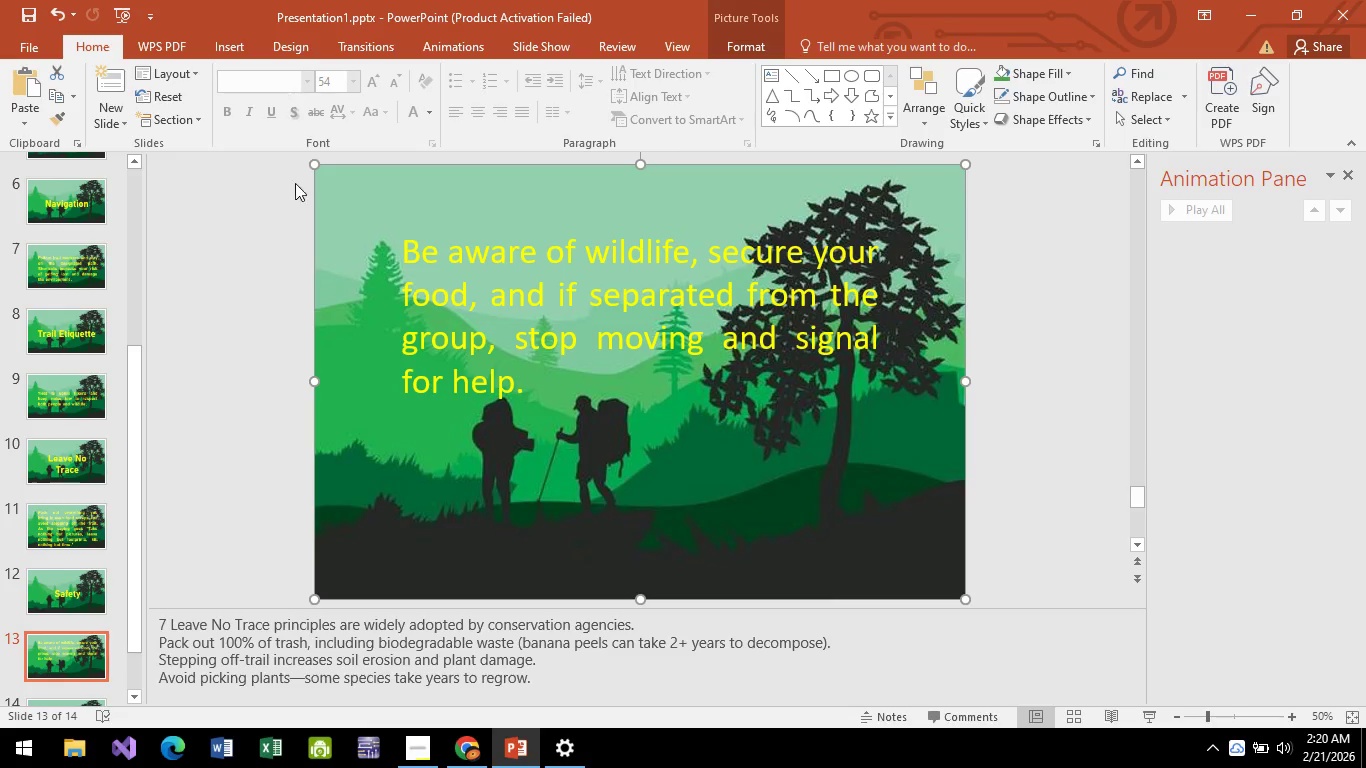 
key(Control+A)
 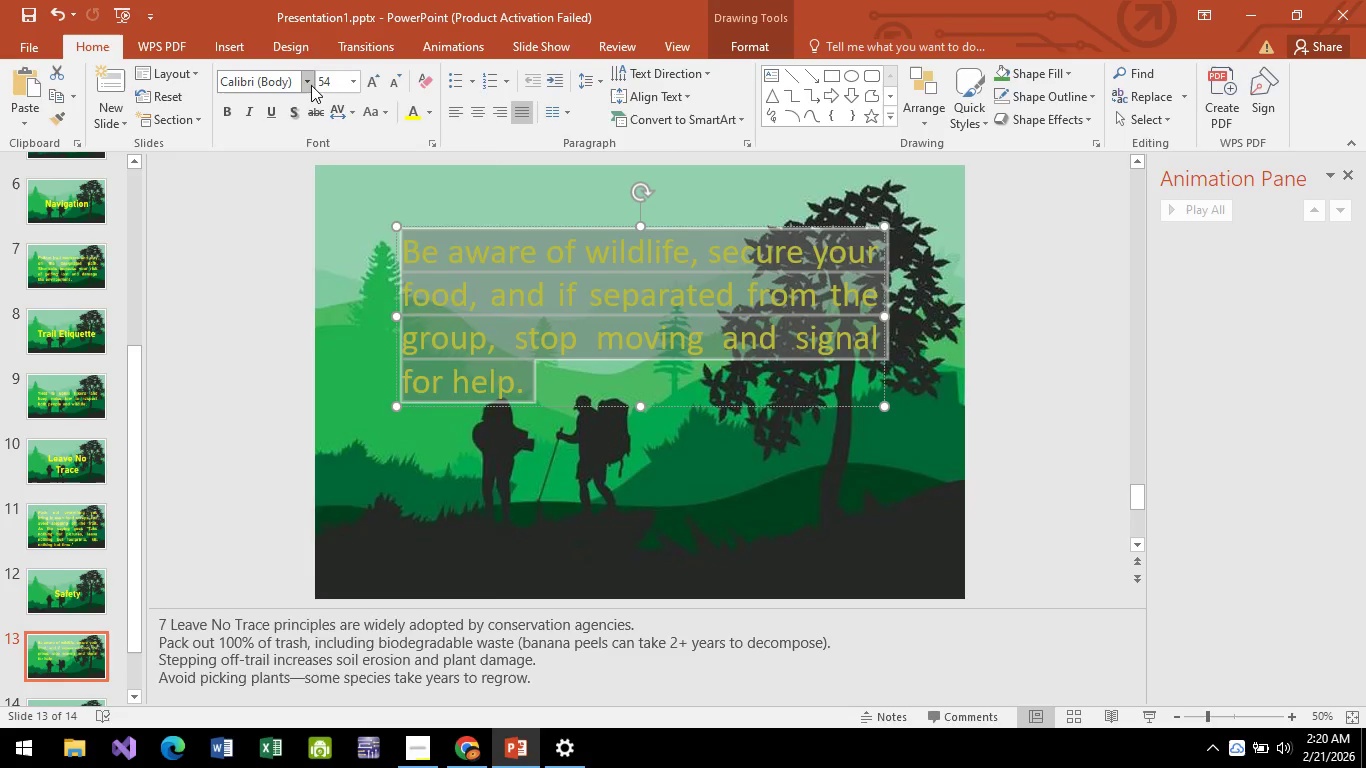 
left_click([311, 85])
 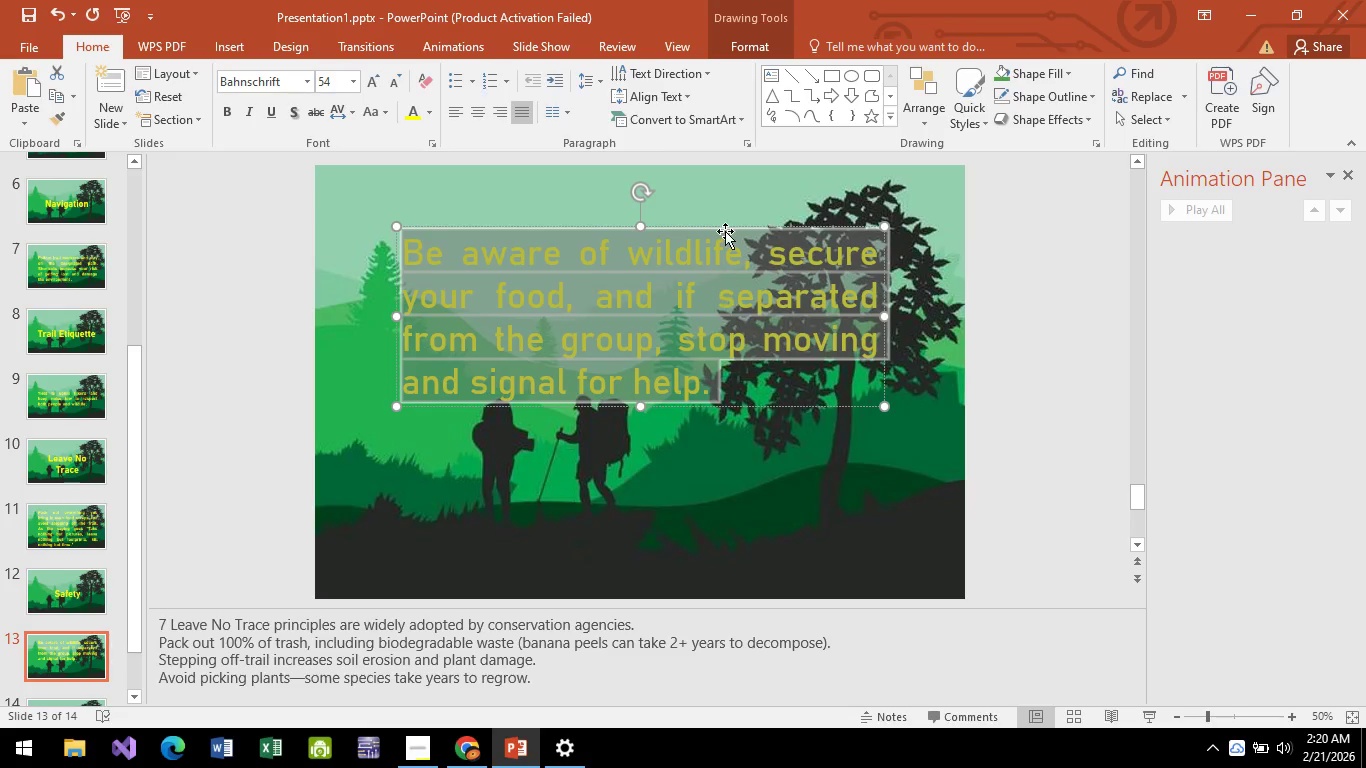 
left_click_drag(start_coordinate=[725, 231], to_coordinate=[718, 271])
 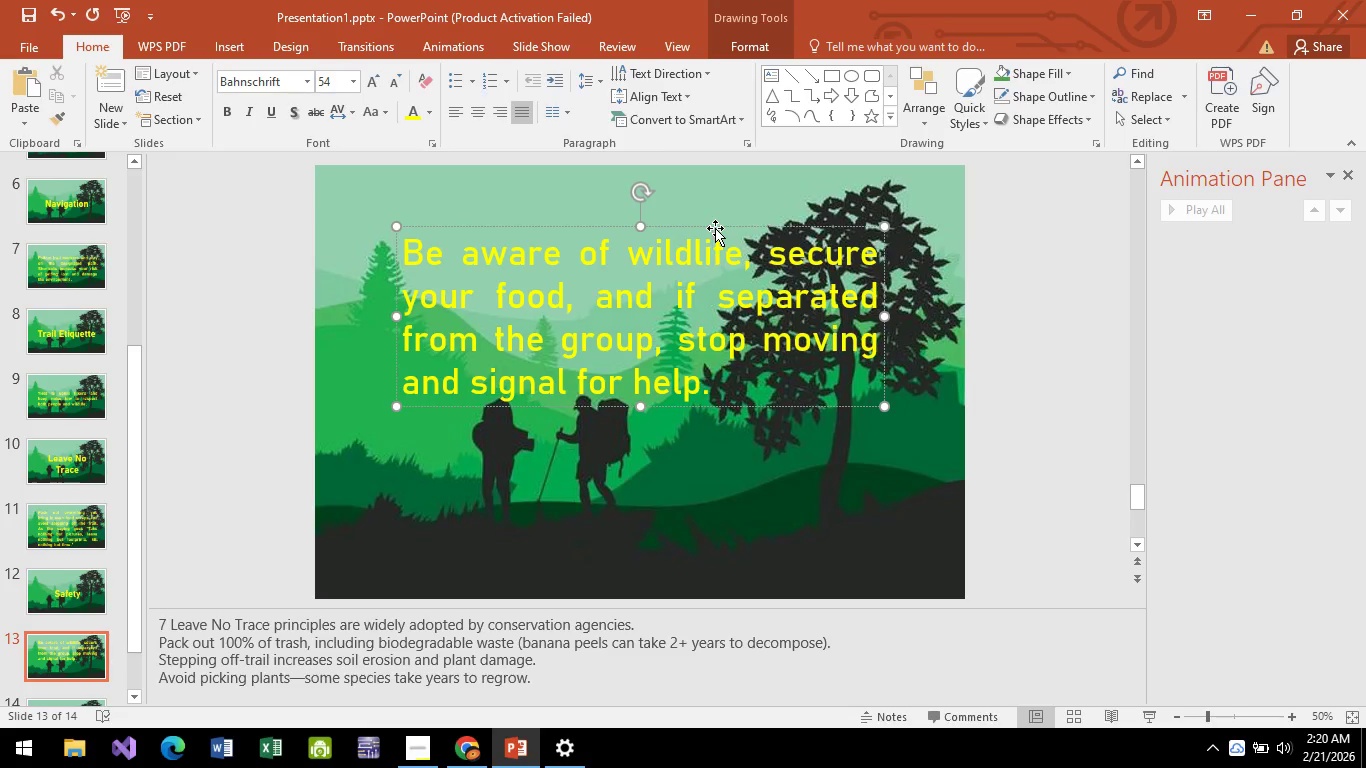 
left_click_drag(start_coordinate=[715, 228], to_coordinate=[717, 294])
 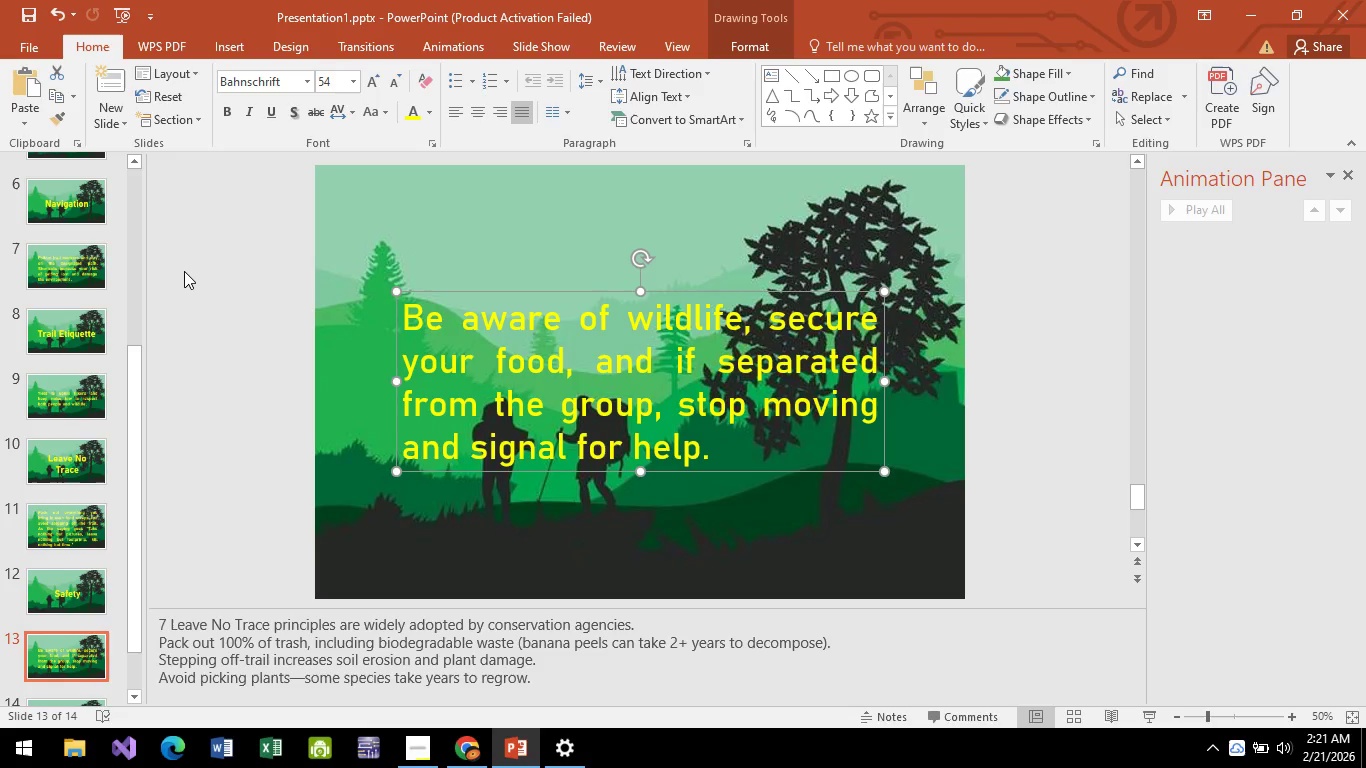 
wait(5.77)
 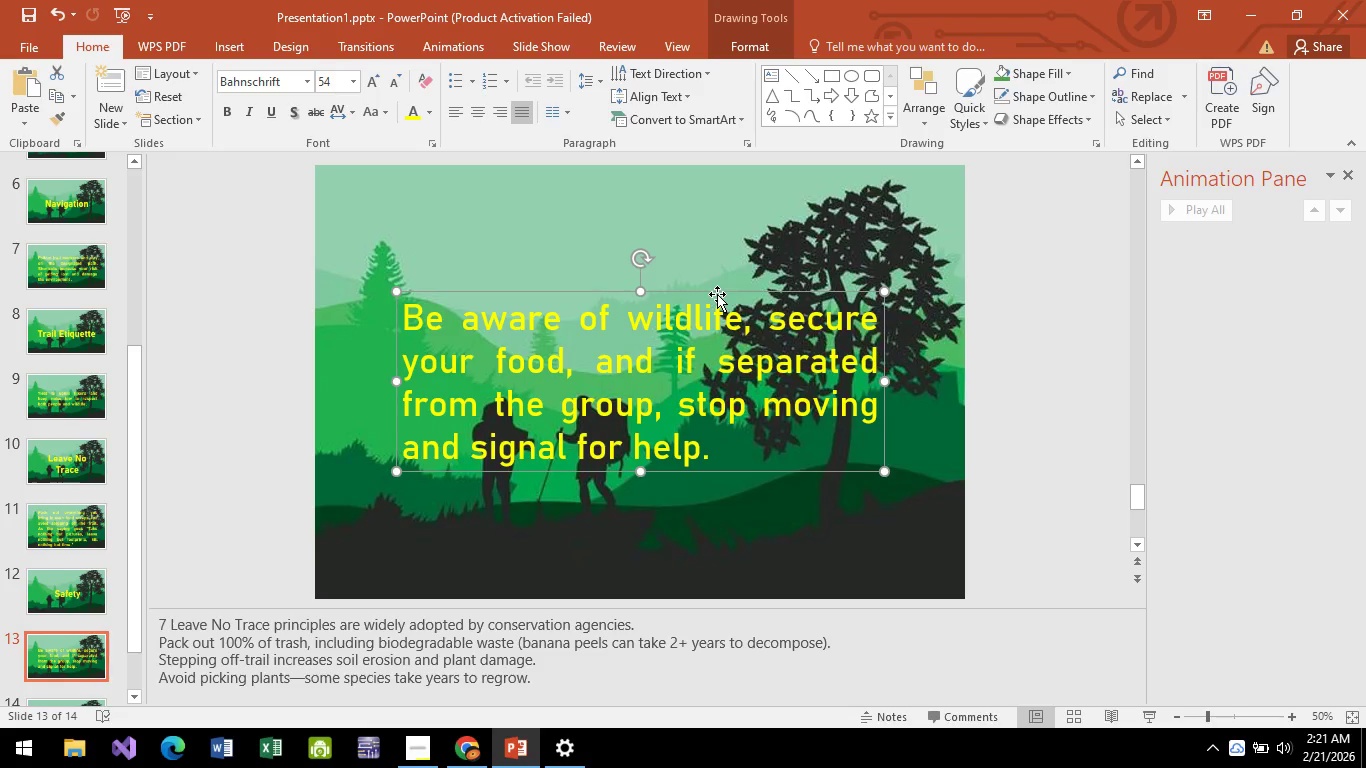 
scroll: coordinate [184, 271], scroll_direction: down, amount: 4.0
 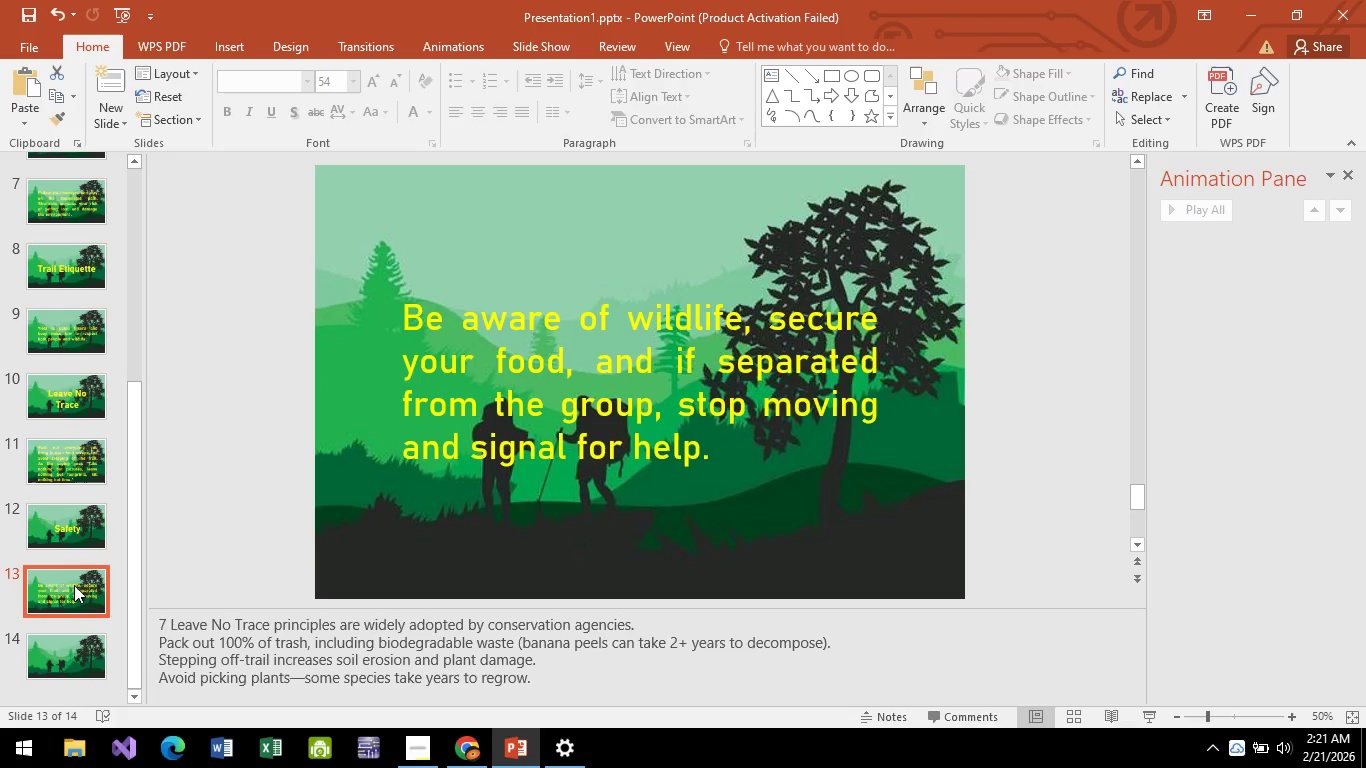 
key(Alt+AltLeft)
 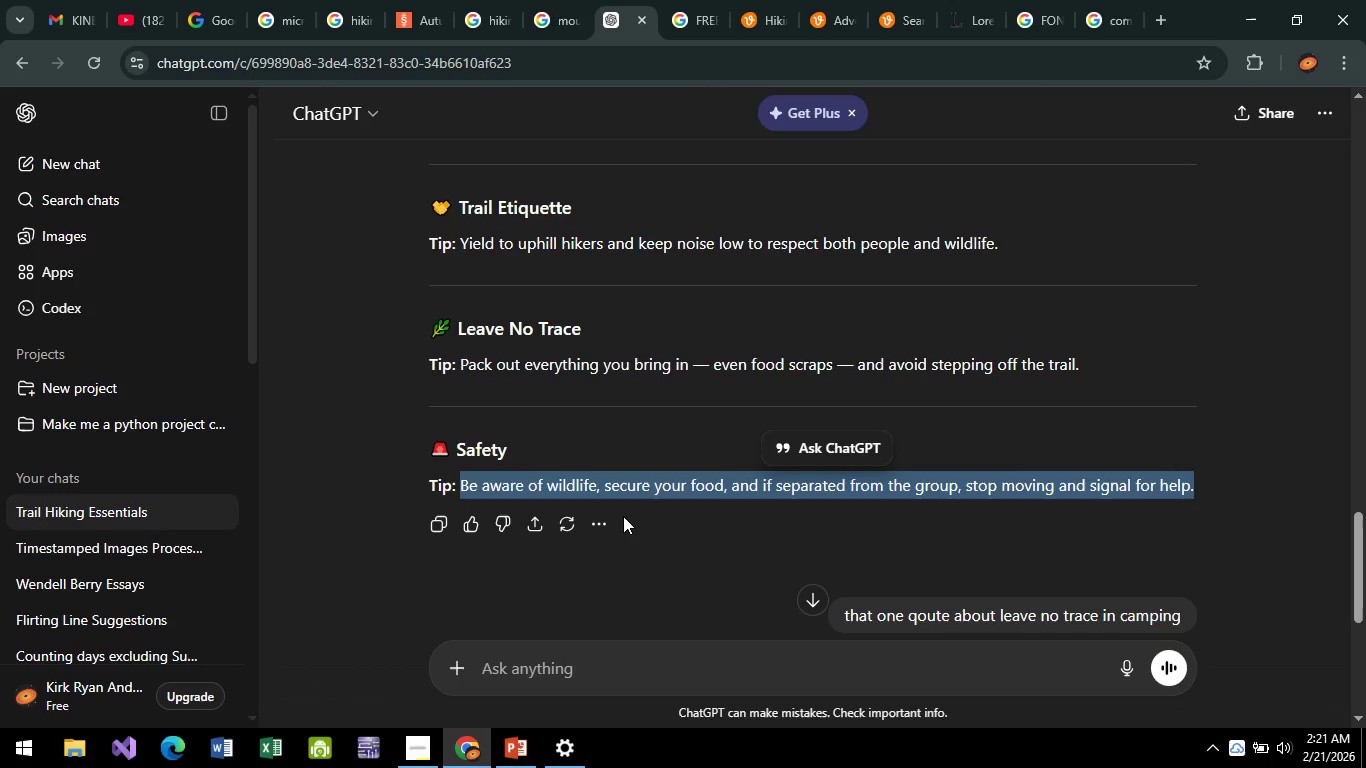 
key(Alt+Tab)
 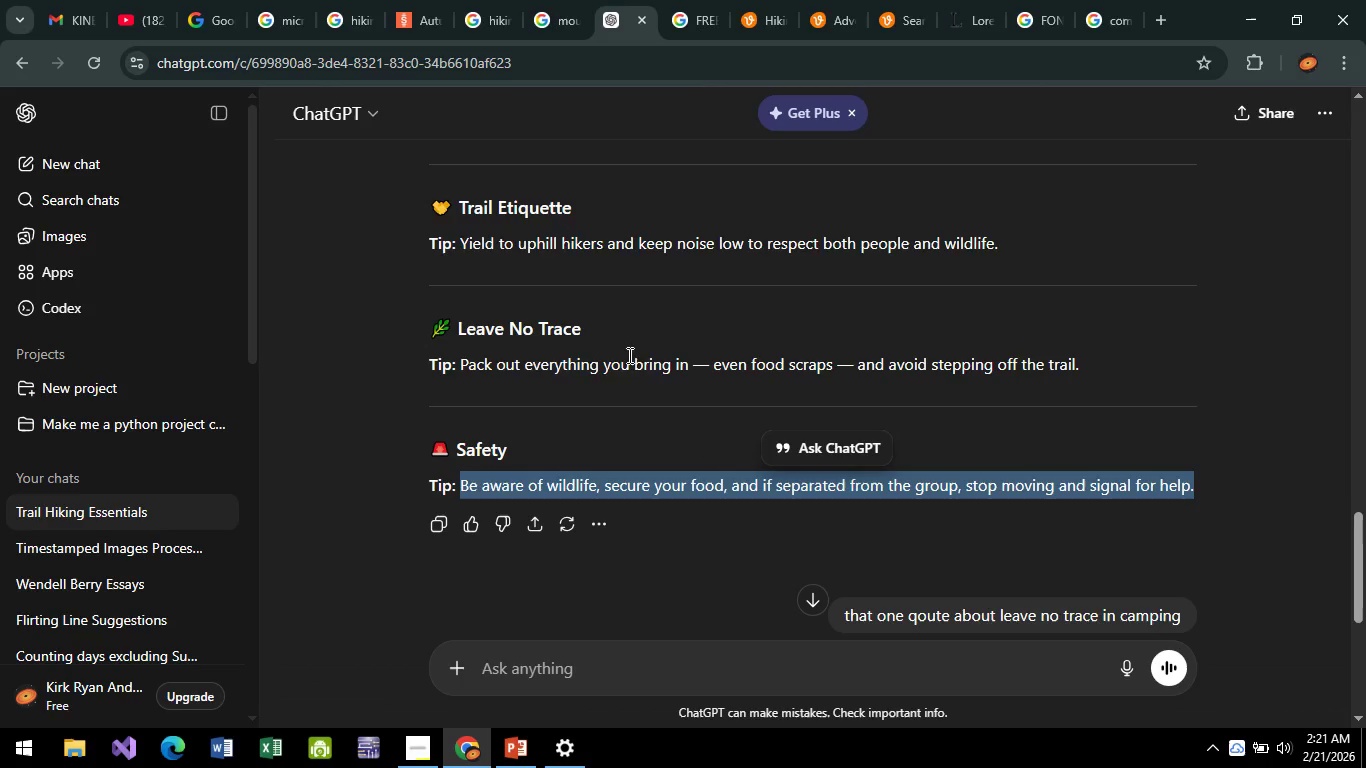 
scroll: coordinate [636, 376], scroll_direction: up, amount: 9.0
 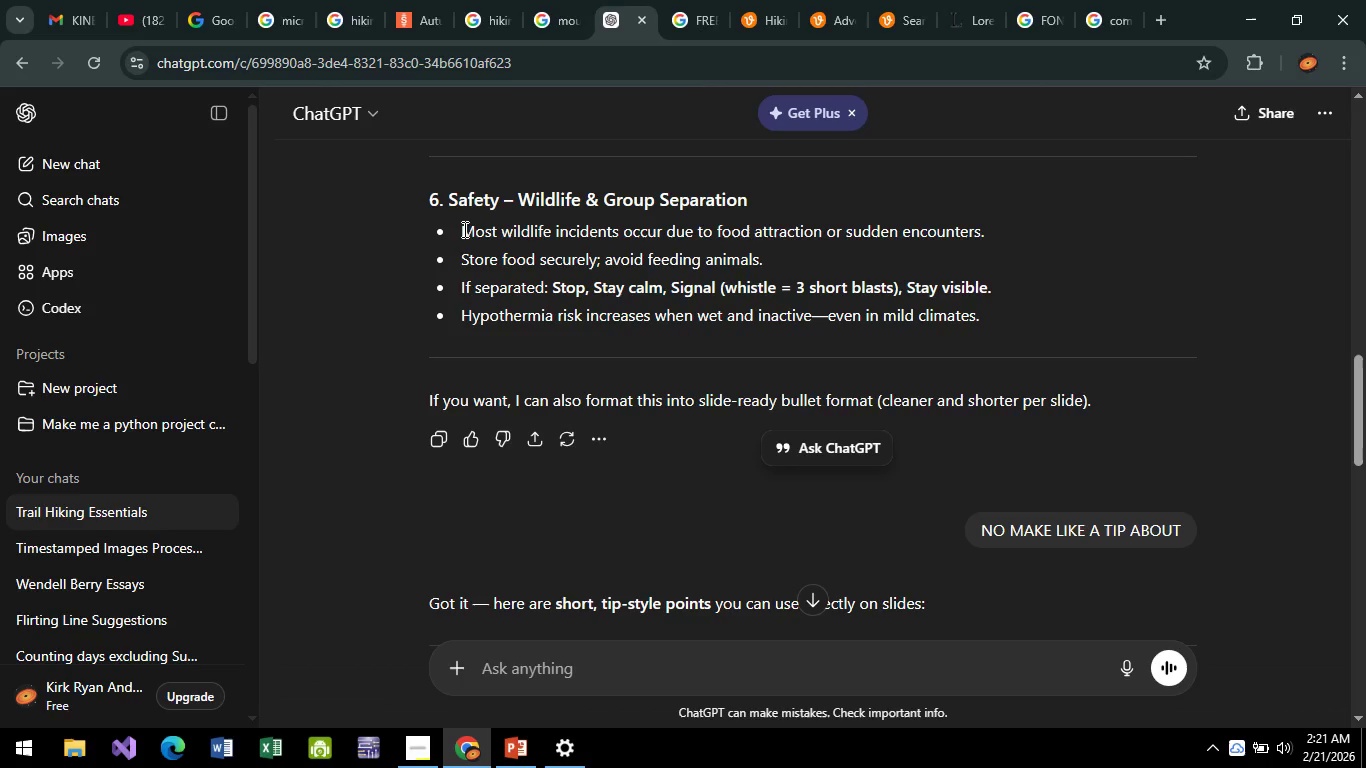 
left_click_drag(start_coordinate=[463, 230], to_coordinate=[1026, 336])
 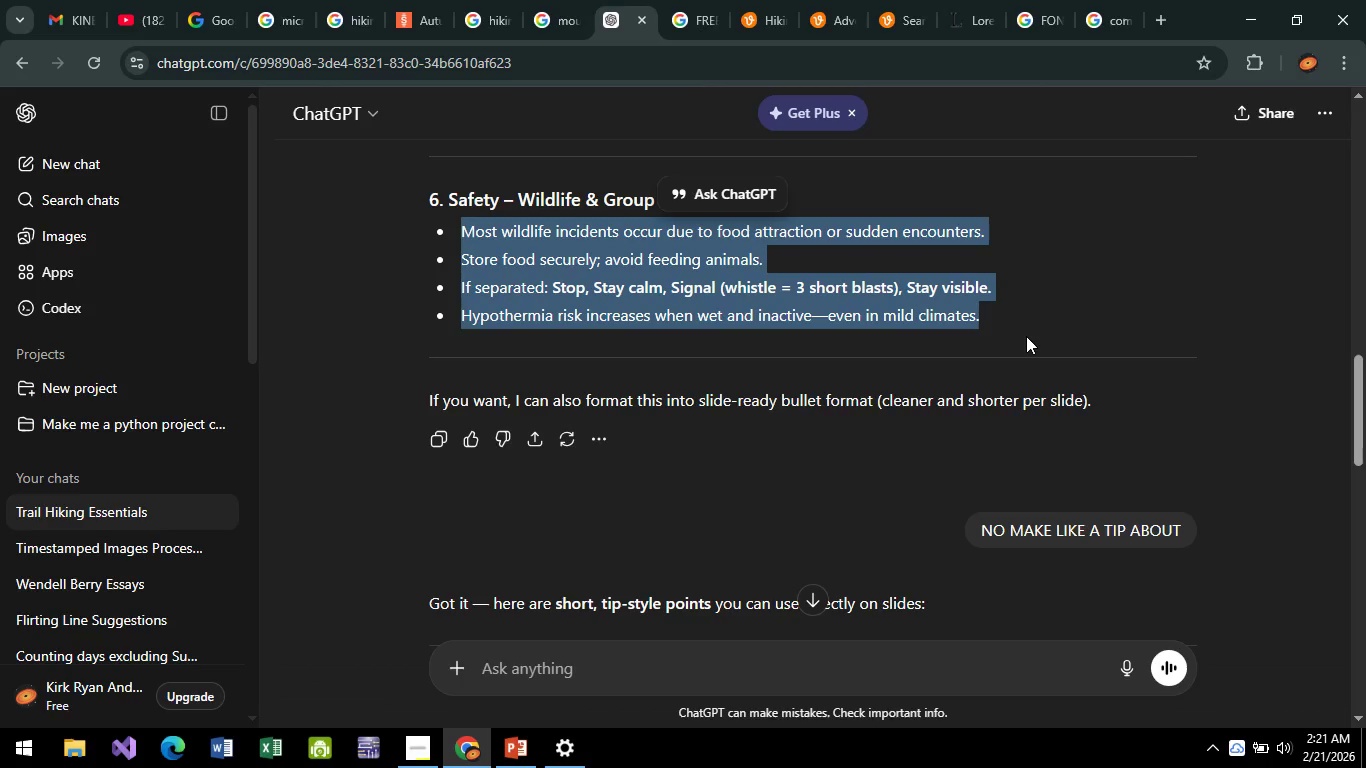 
key(Control+C)
 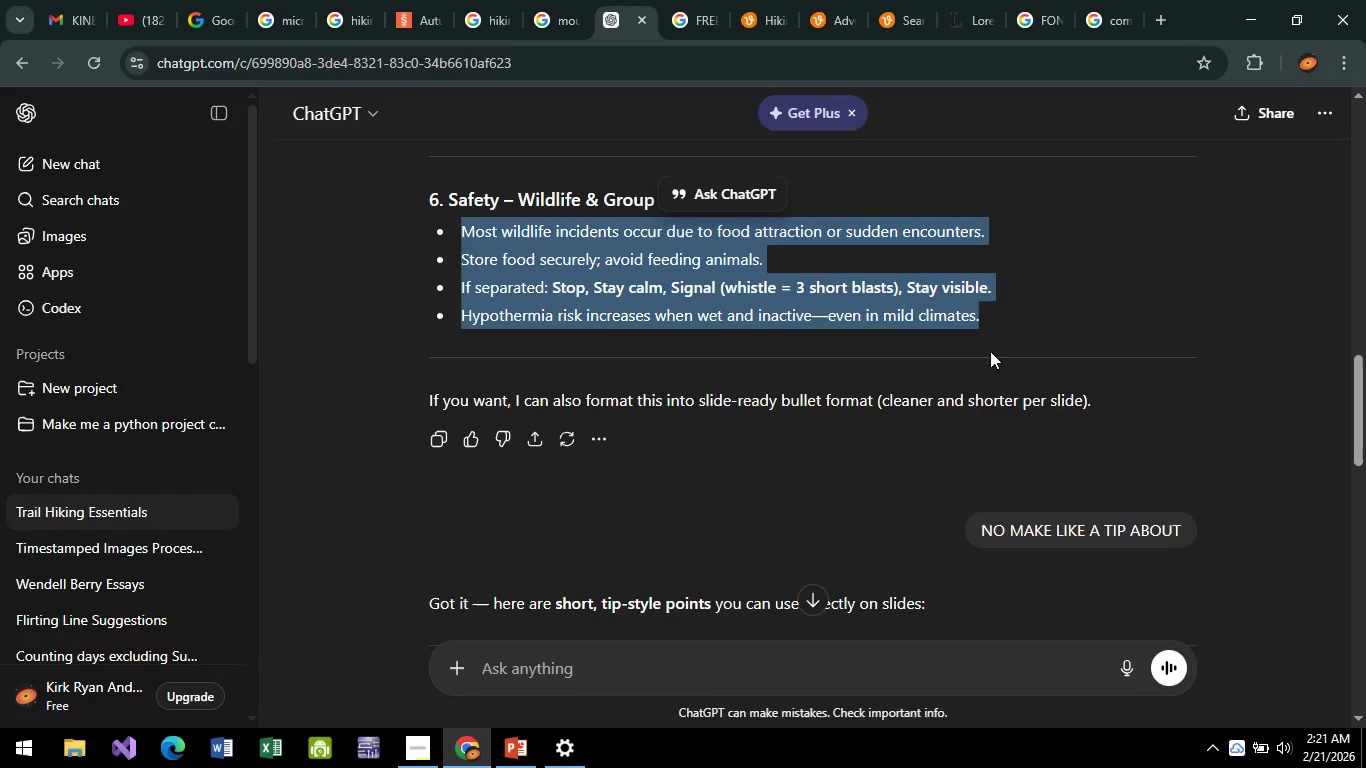 
key(Alt+AltLeft)
 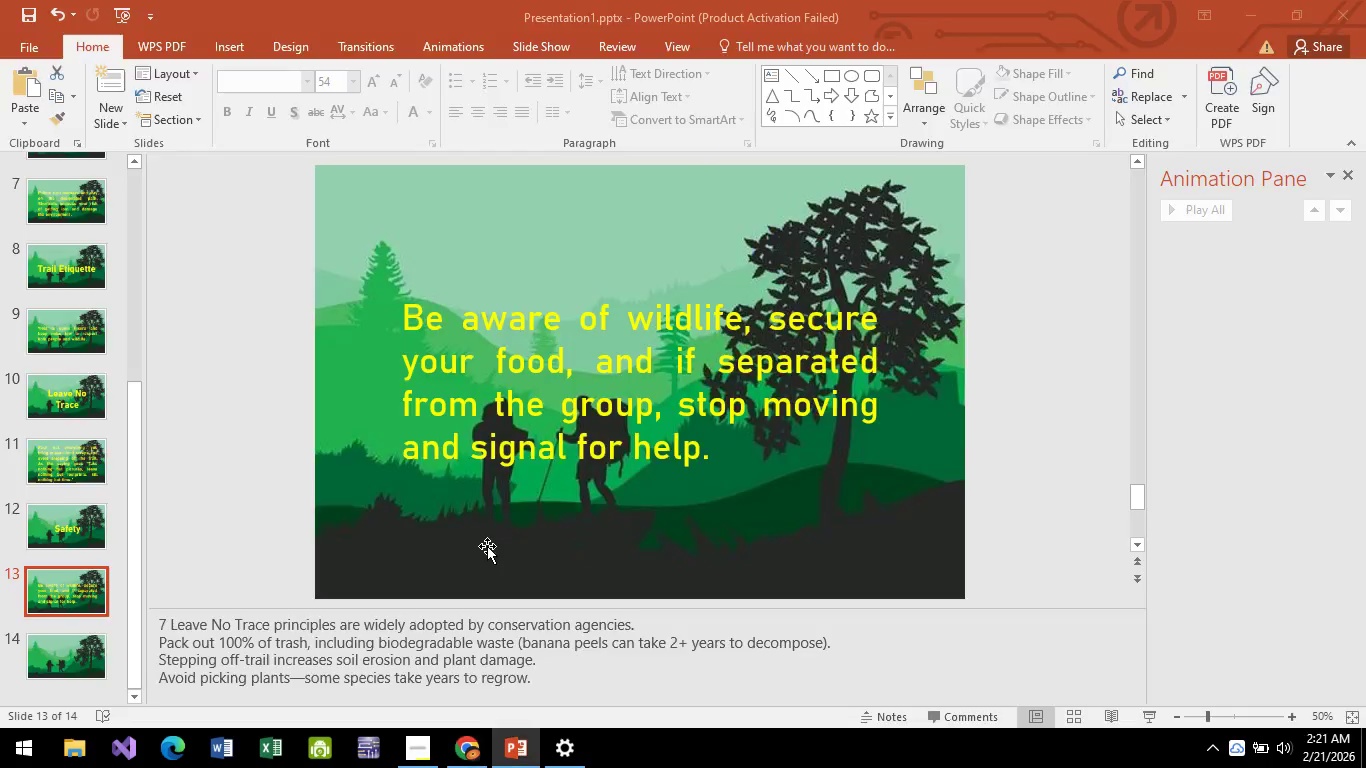 
key(Alt+Tab)
 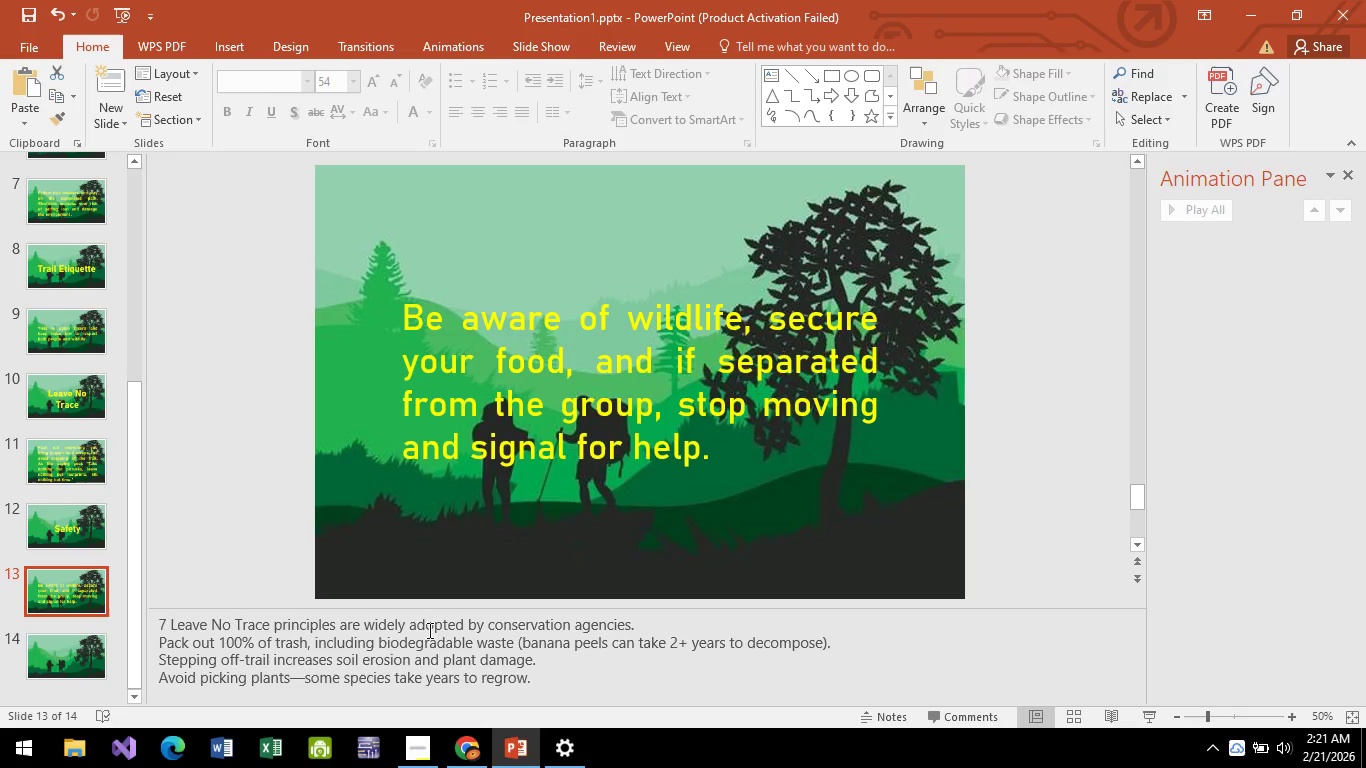 
key(Control+A)
 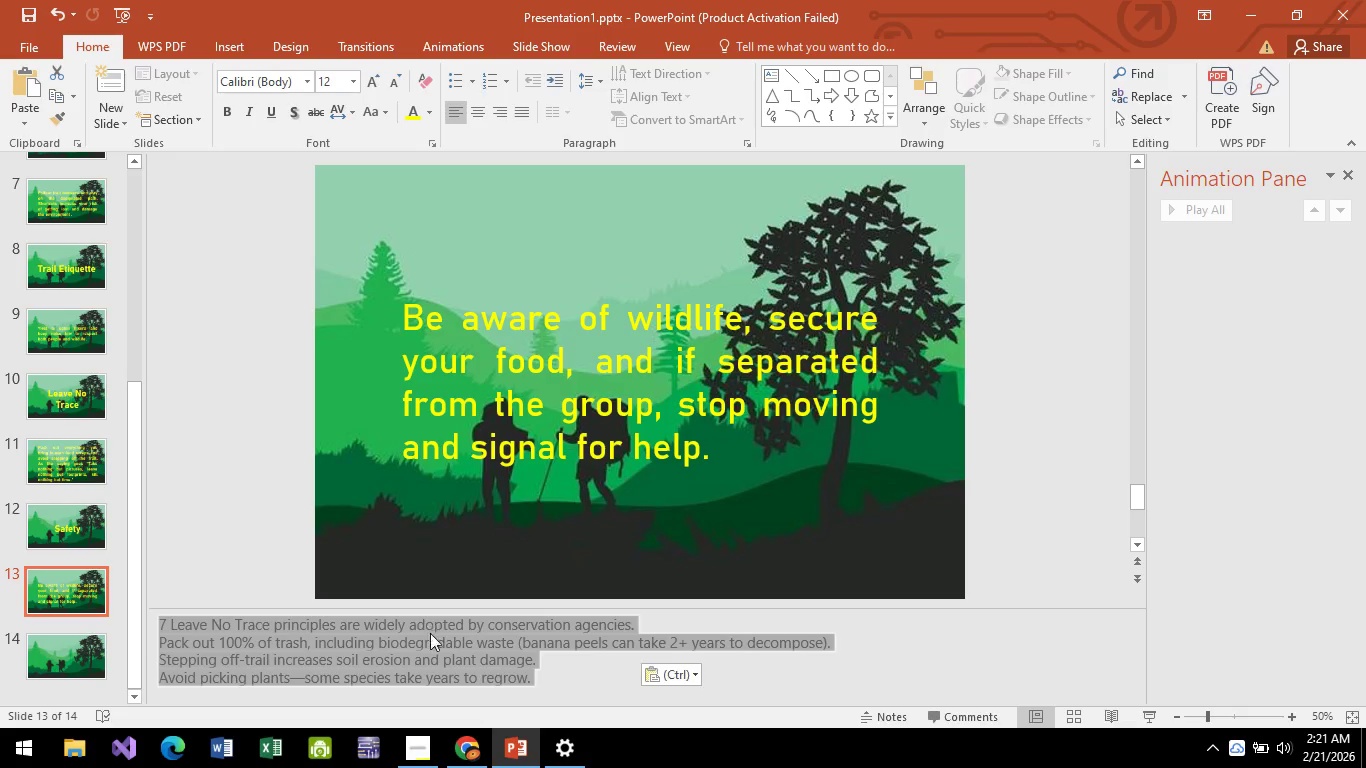 
key(Control+V)
 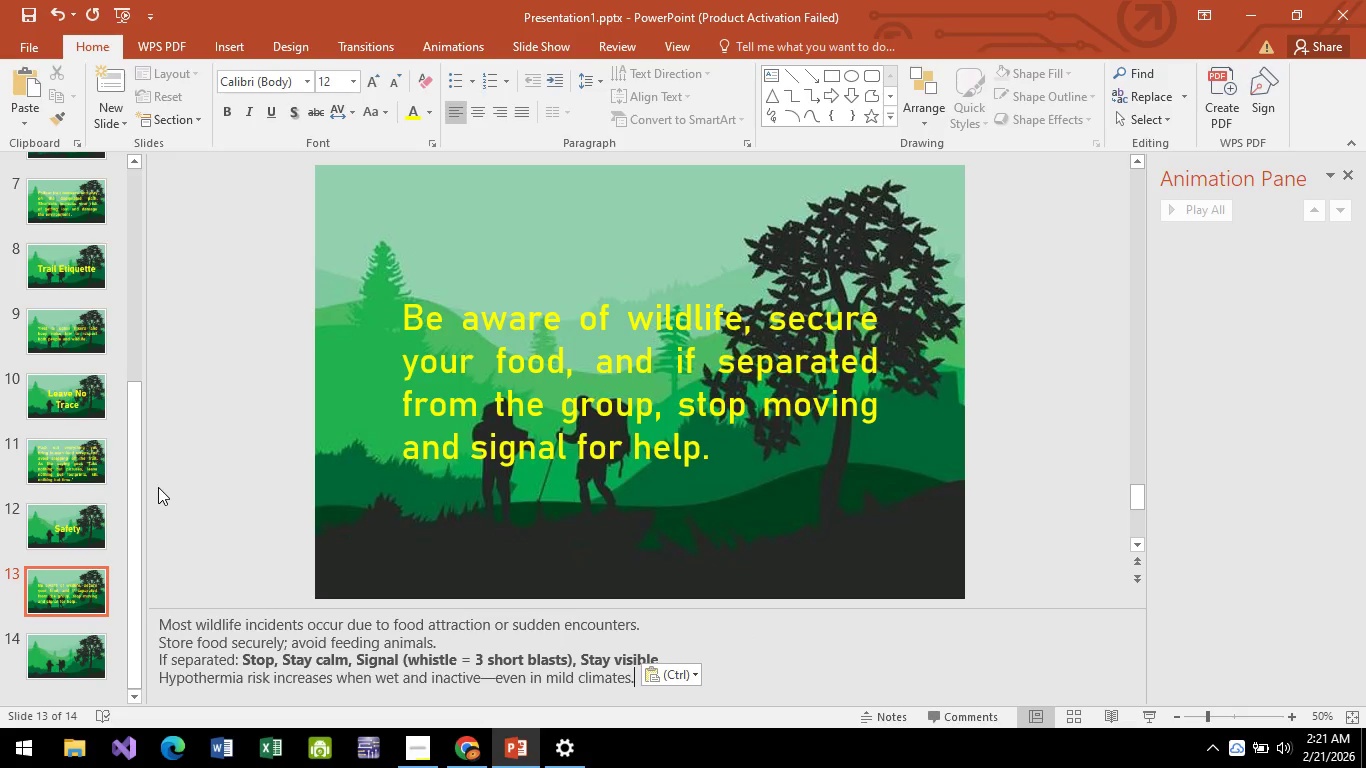 
scroll: coordinate [74, 519], scroll_direction: down, amount: 5.0
 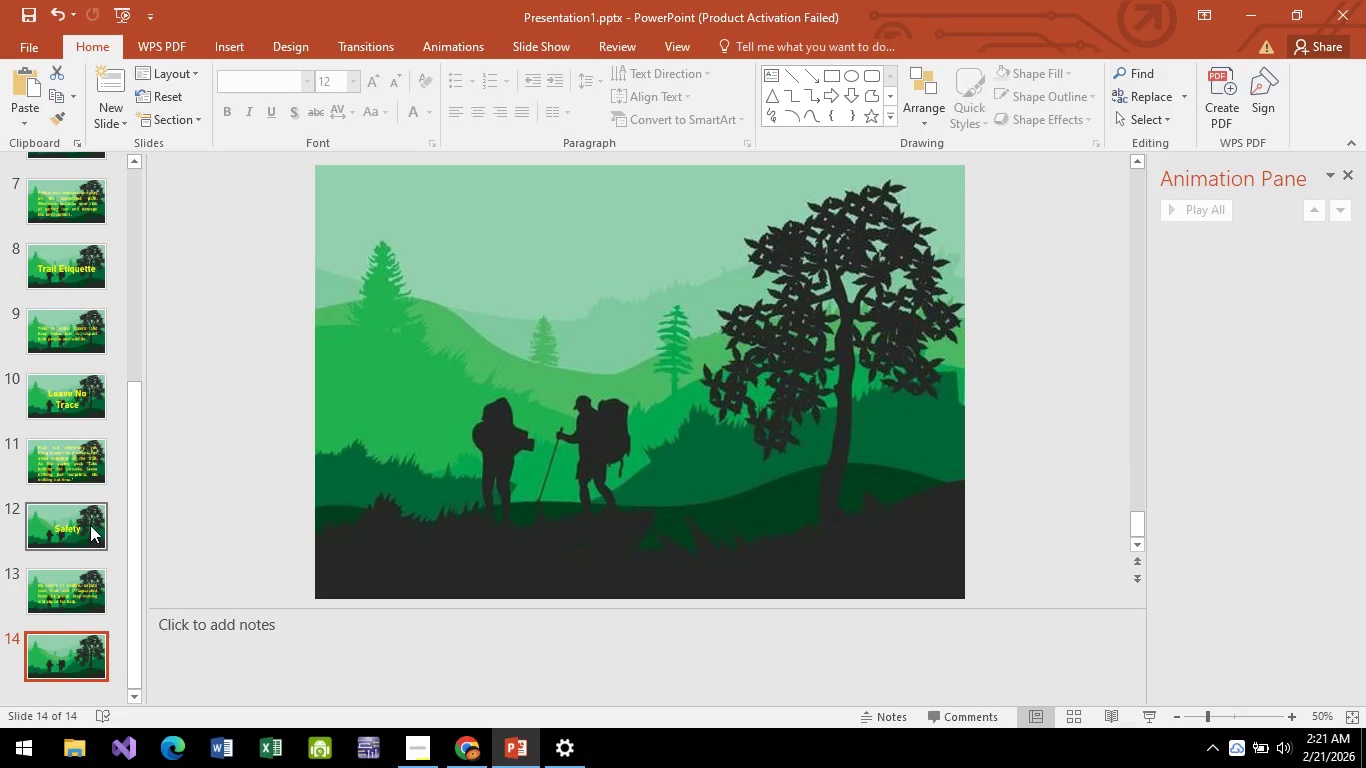 
left_click([90, 524])
 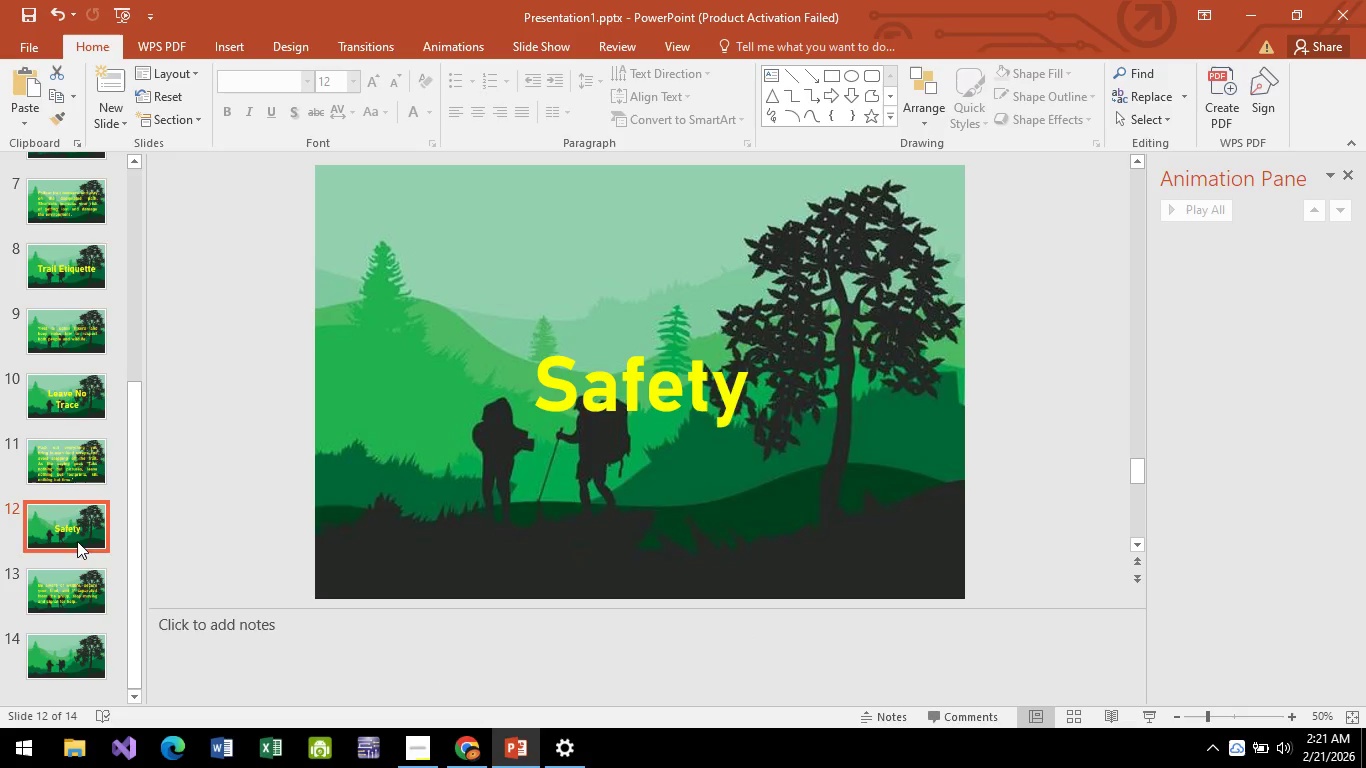 
left_click([51, 593])
 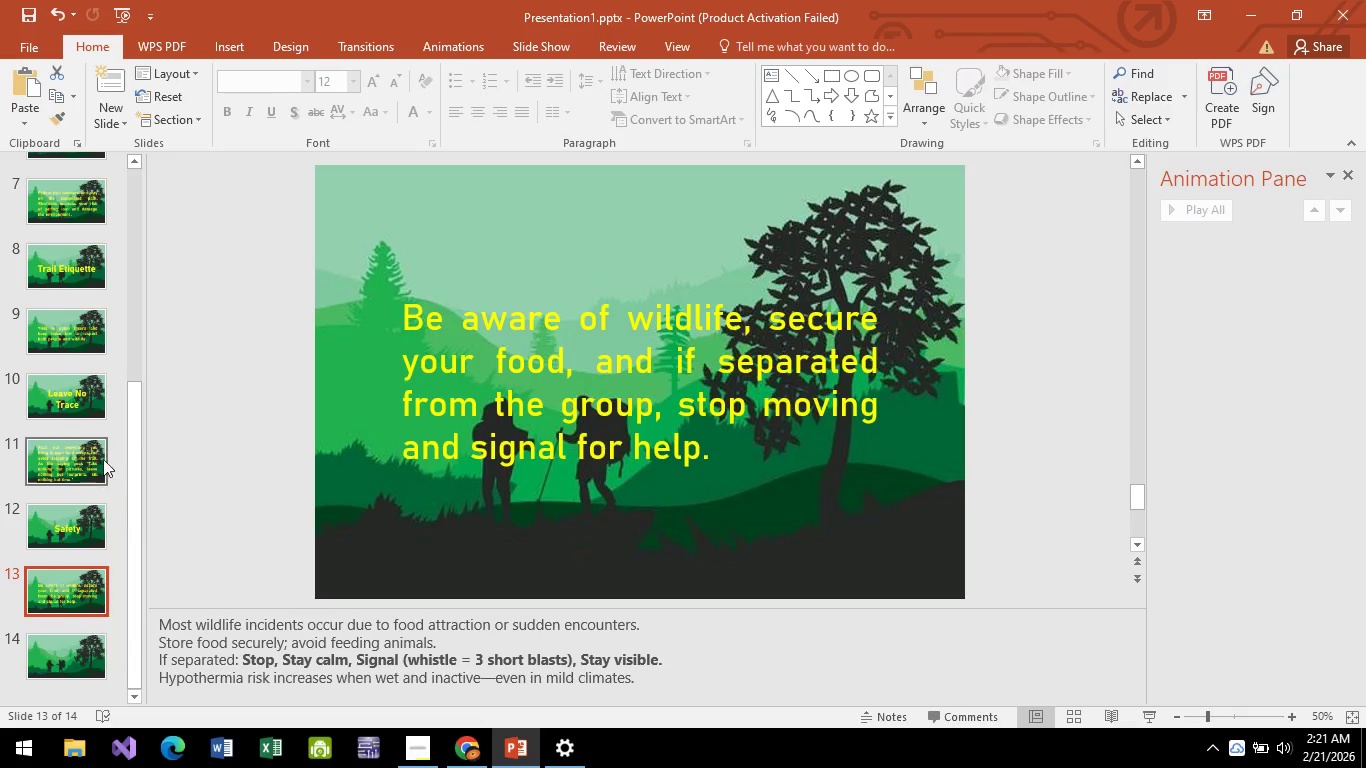 
scroll: coordinate [102, 453], scroll_direction: up, amount: 20.0
 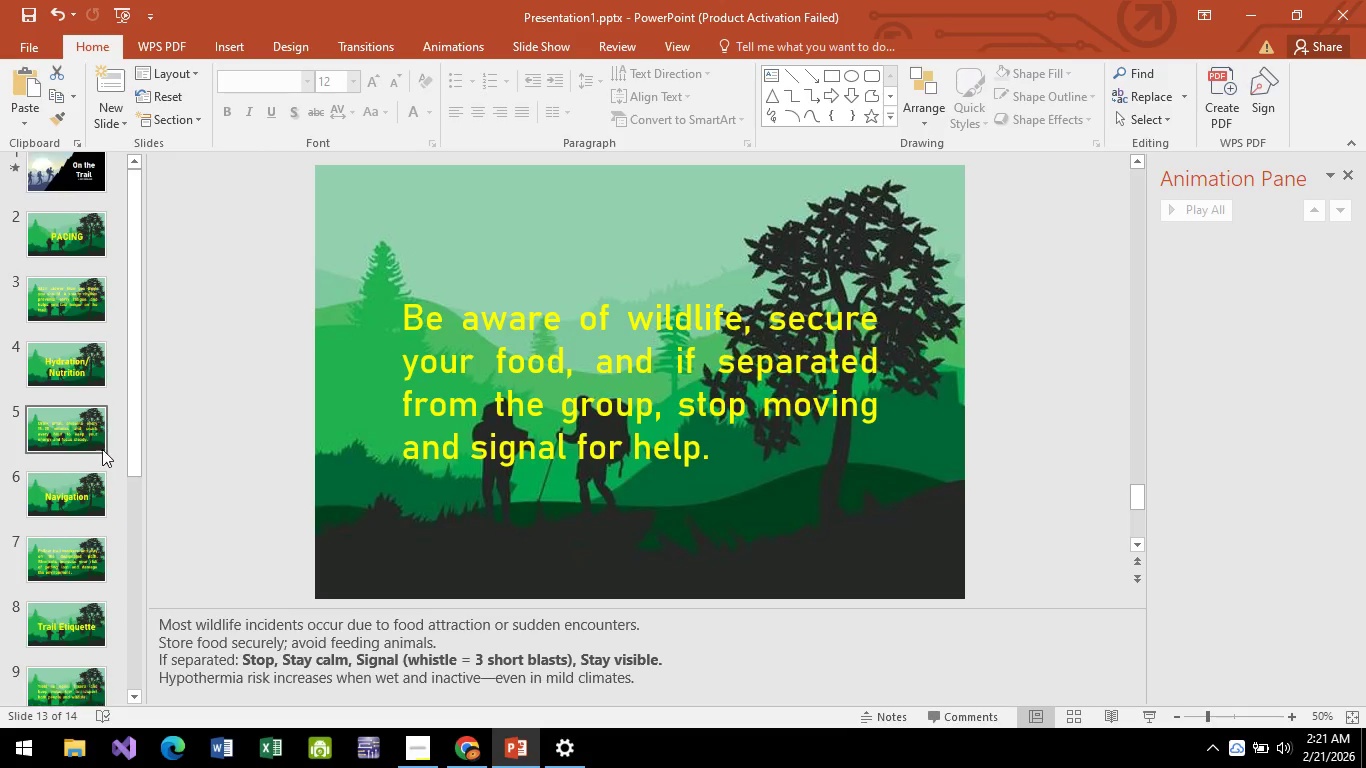 
key(Alt+AltLeft)
 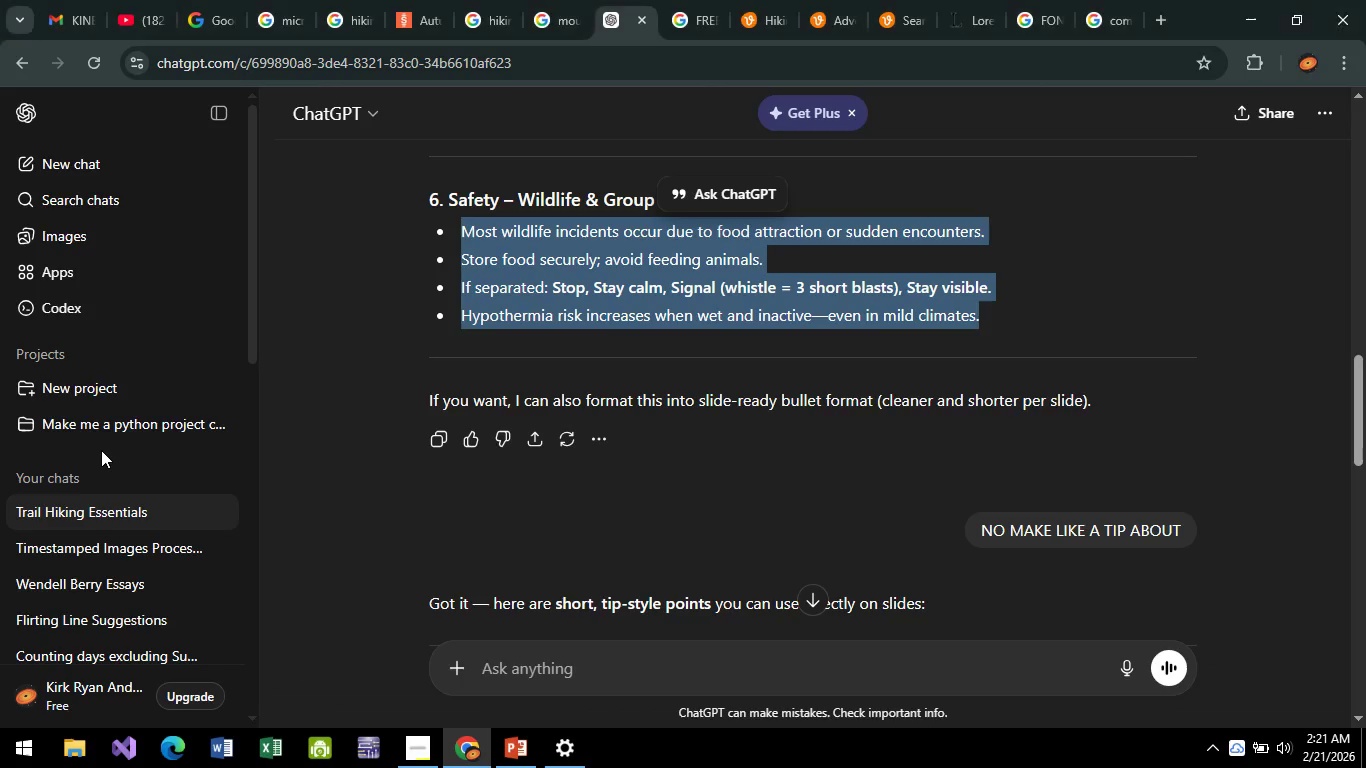 
scroll: coordinate [101, 450], scroll_direction: down, amount: 21.0
 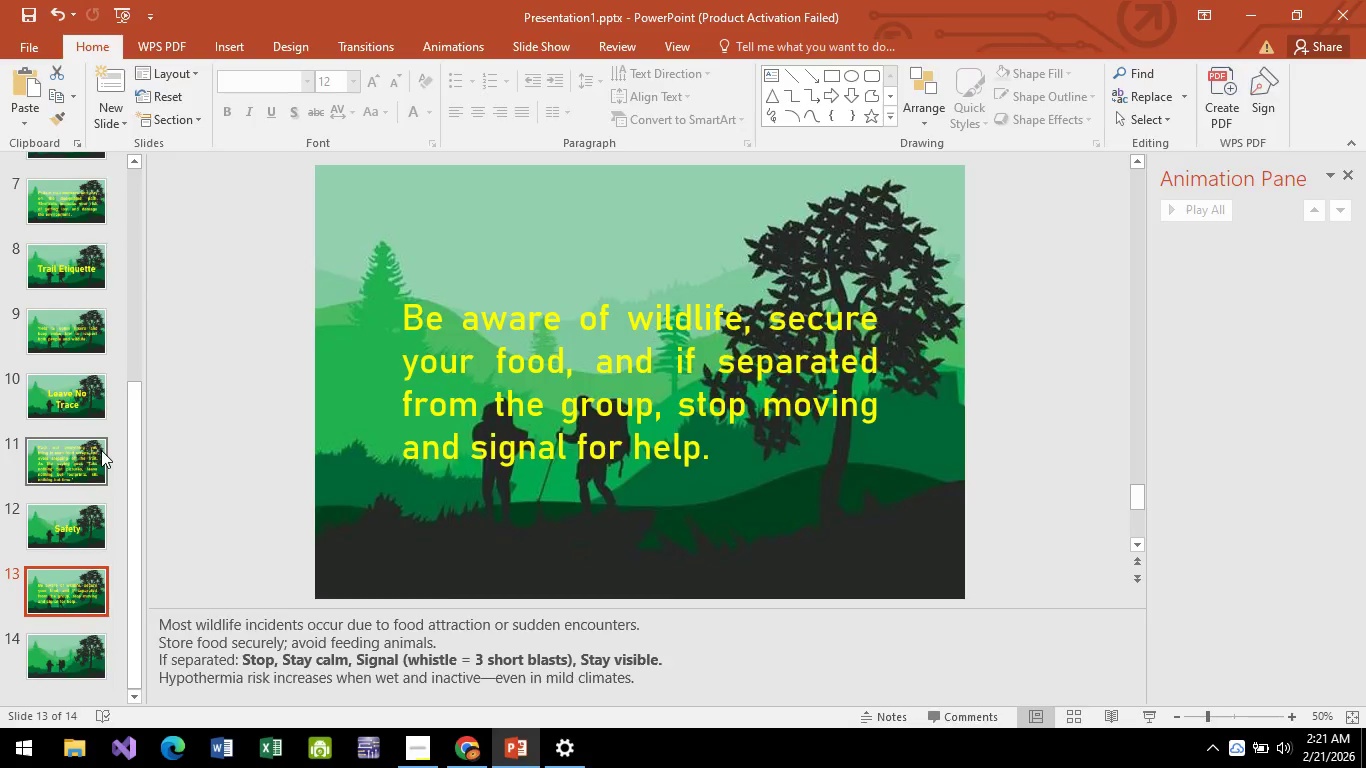 
key(Alt+Tab)
 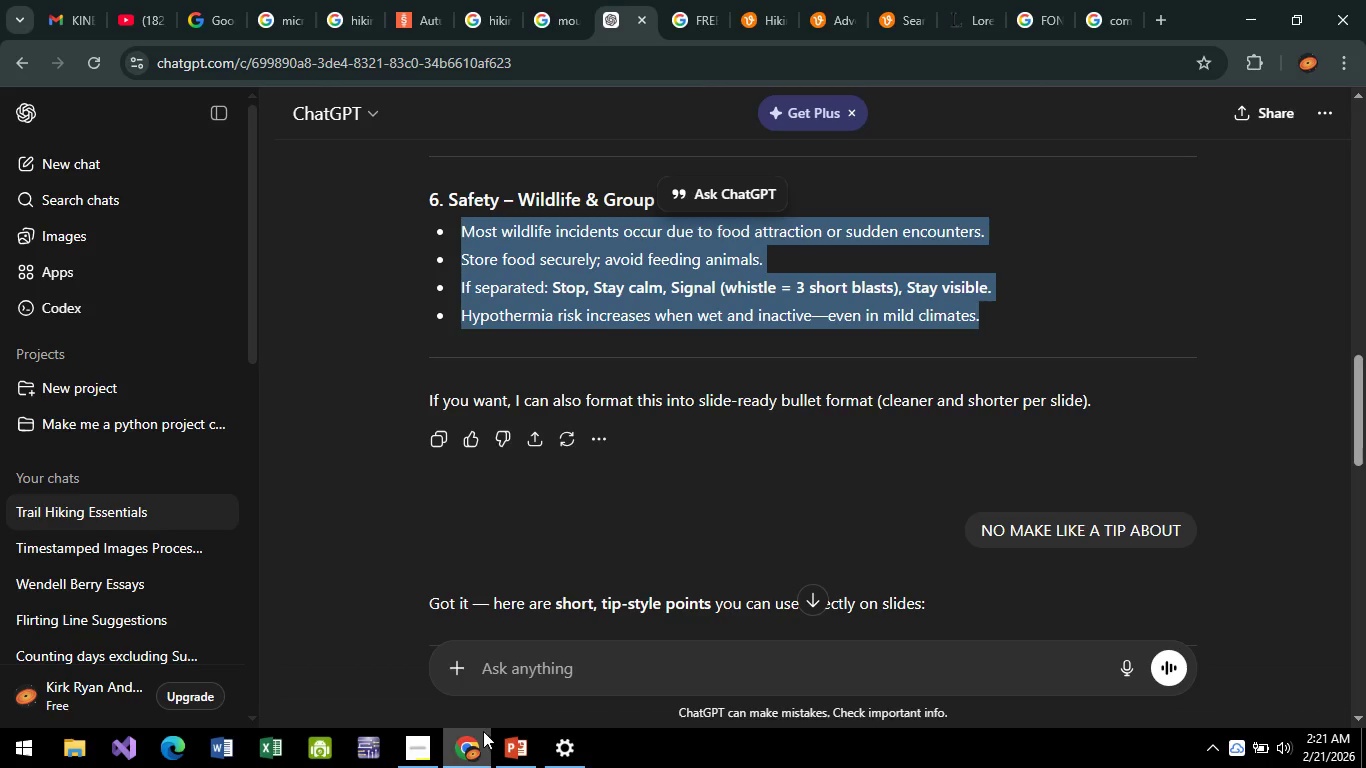 
left_click([430, 745])